 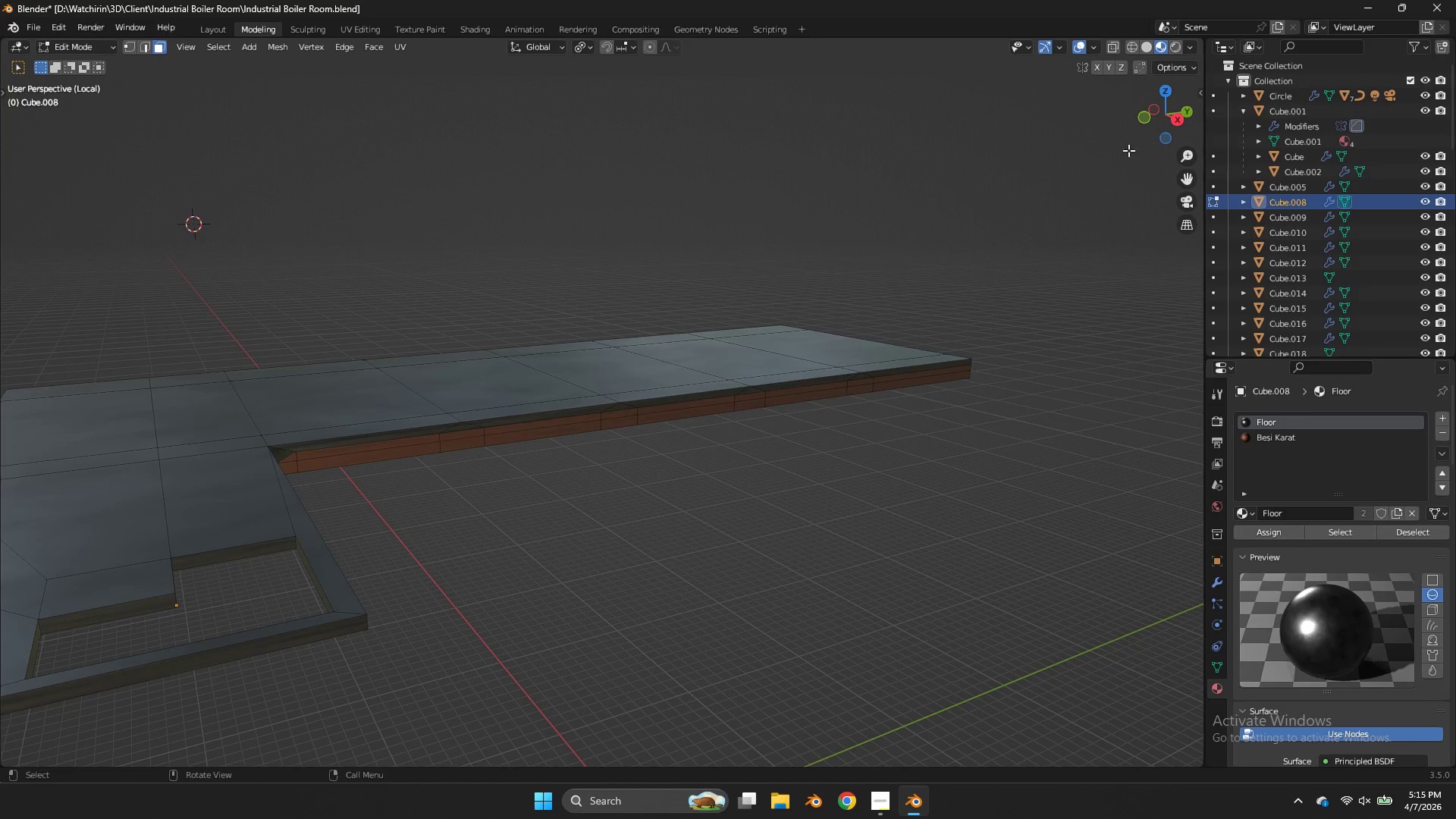 
left_click_drag(start_coordinate=[1148, 143], to_coordinate=[1090, 158])
 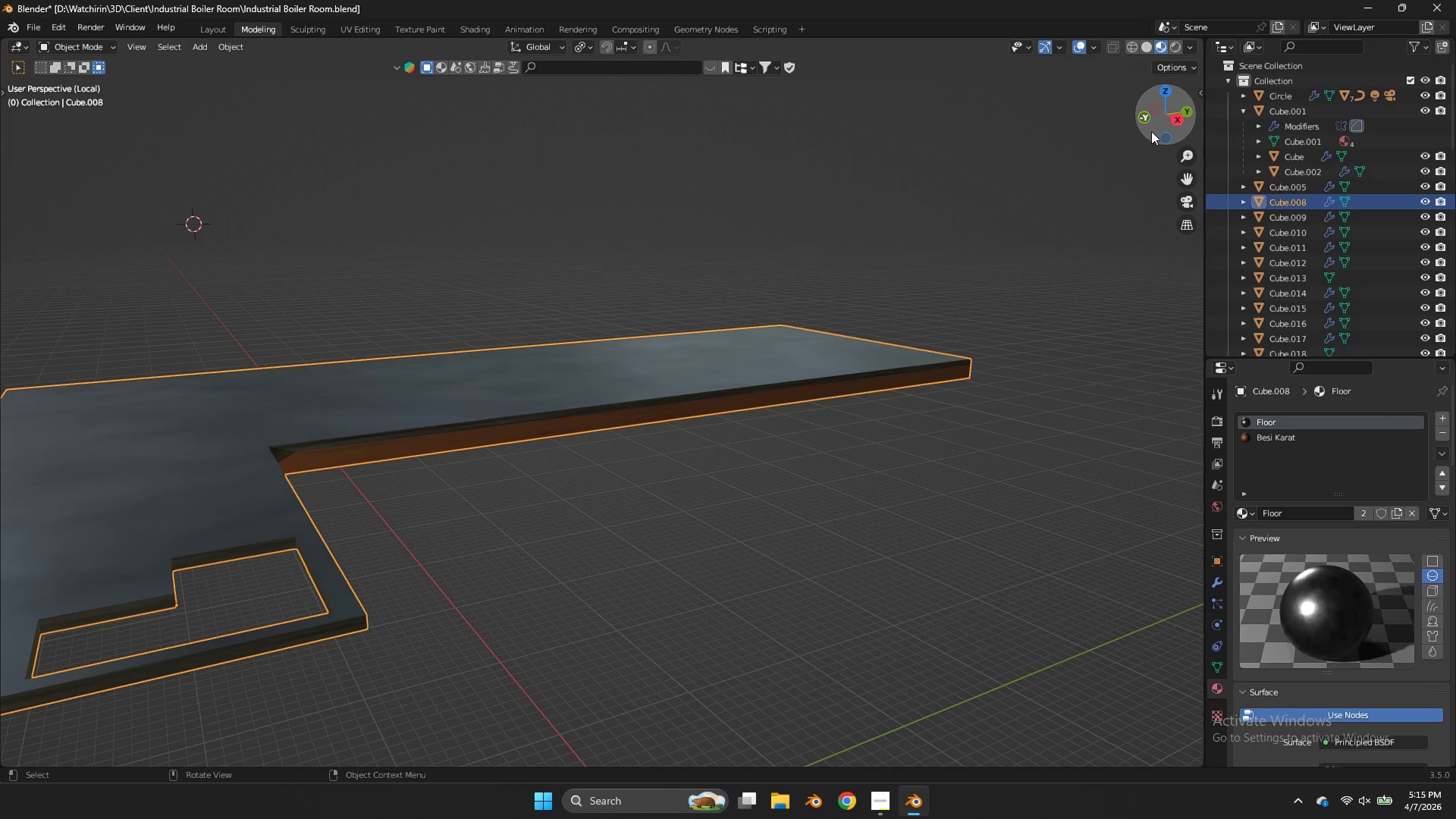 
left_click_drag(start_coordinate=[1151, 131], to_coordinate=[1092, 145])
 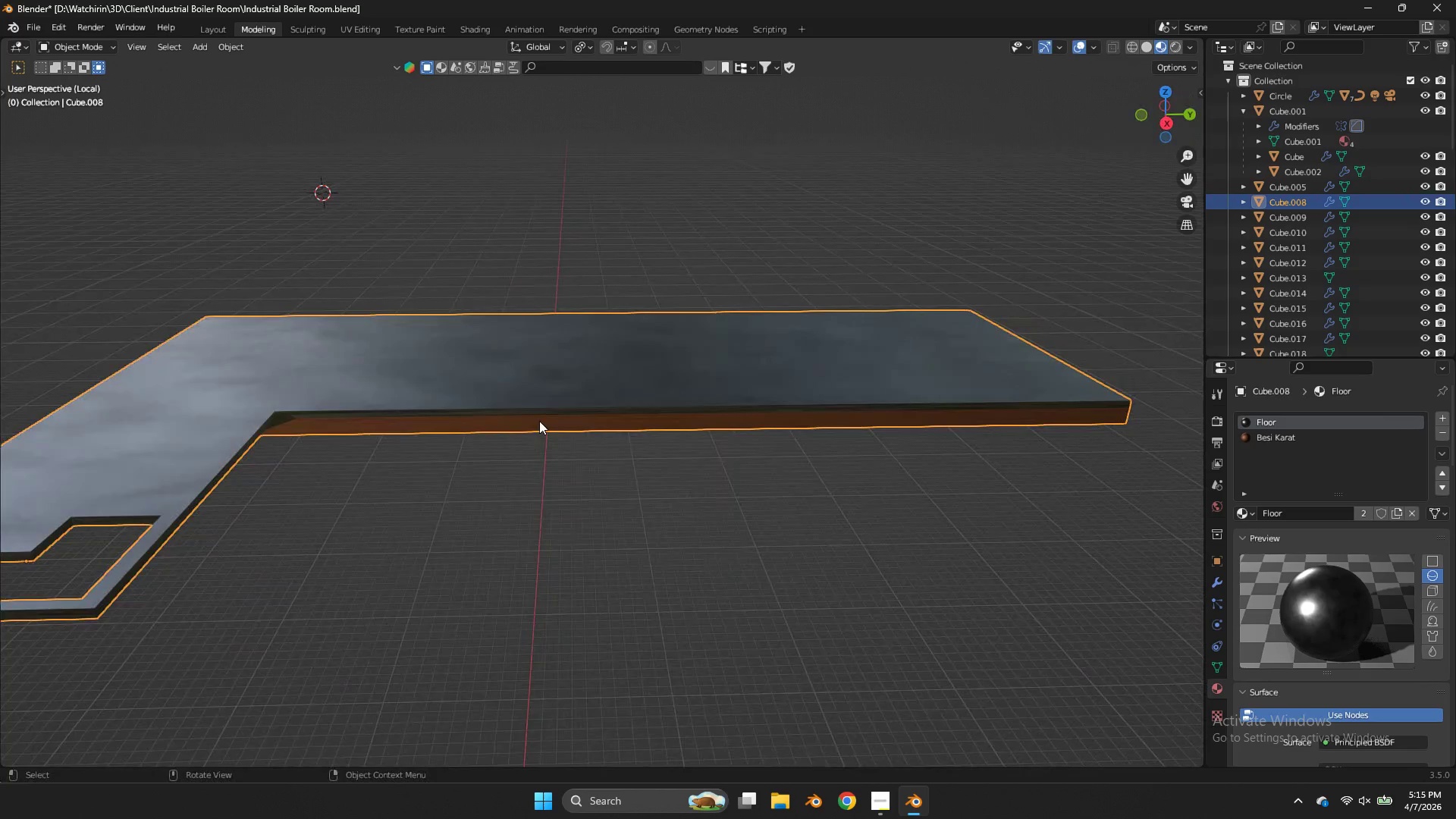 
key(Tab)
 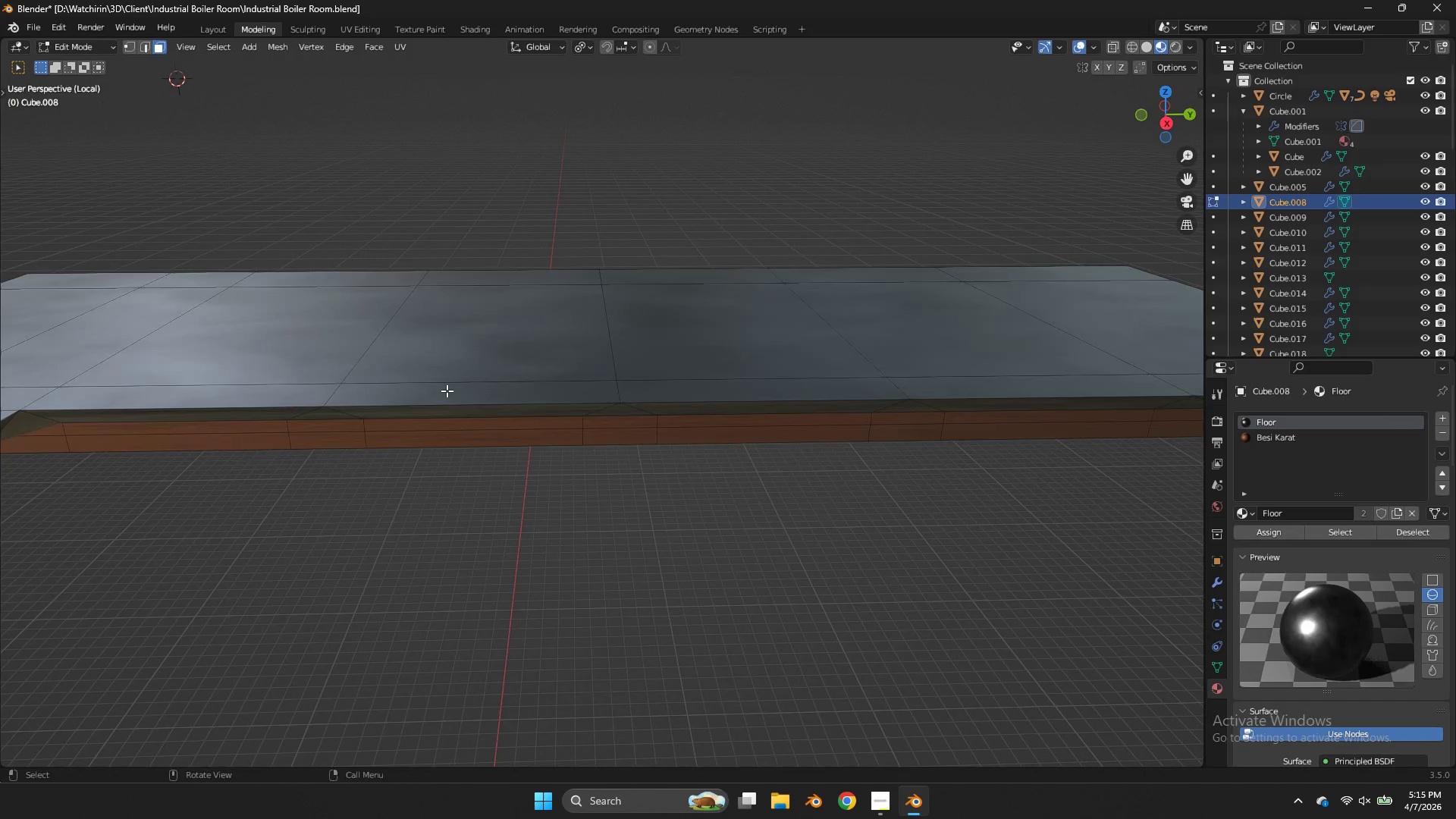 
scroll: coordinate [539, 421], scroll_direction: up, amount: 3.0
 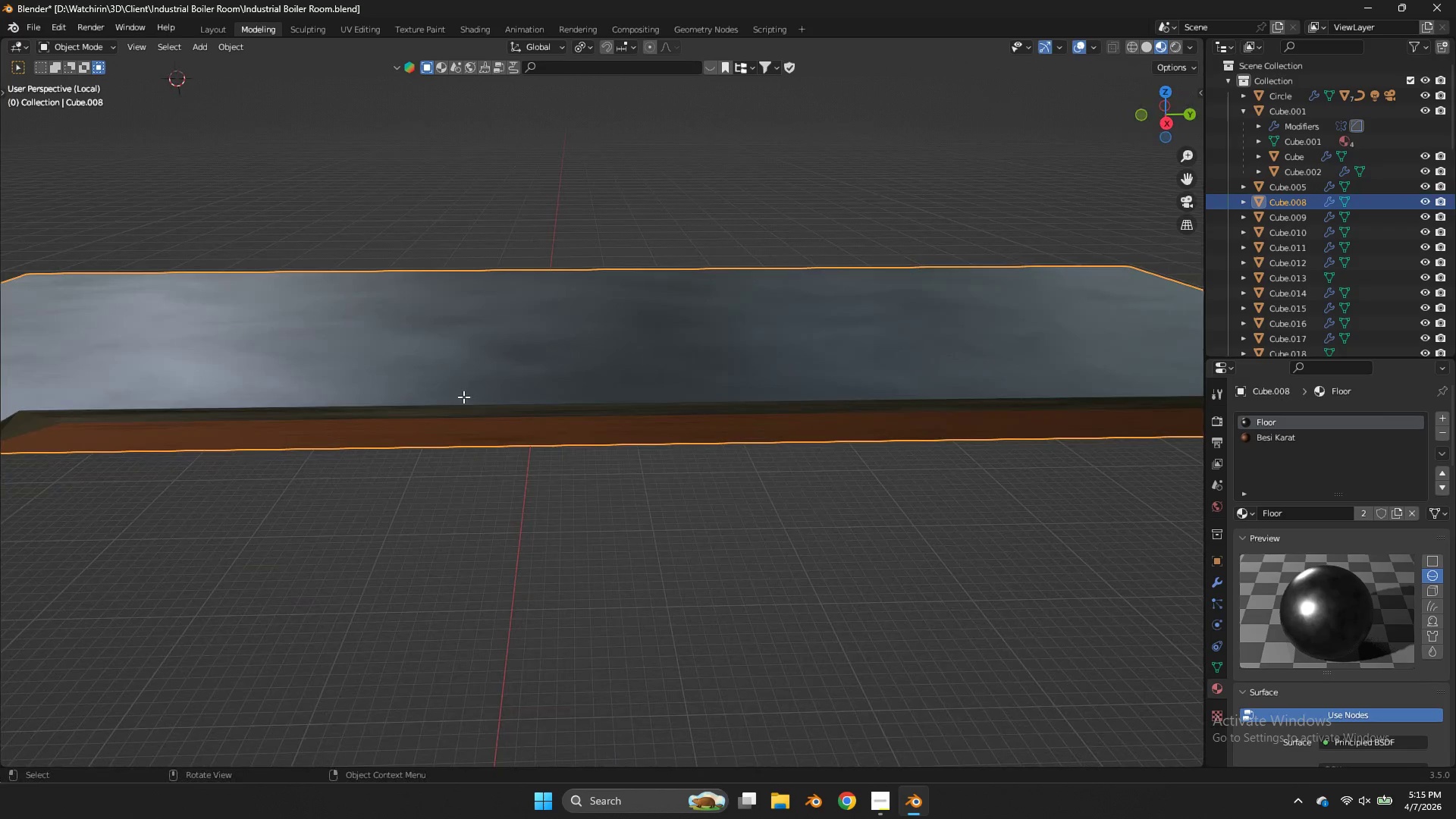 
scroll: coordinate [447, 391], scroll_direction: down, amount: 2.0
 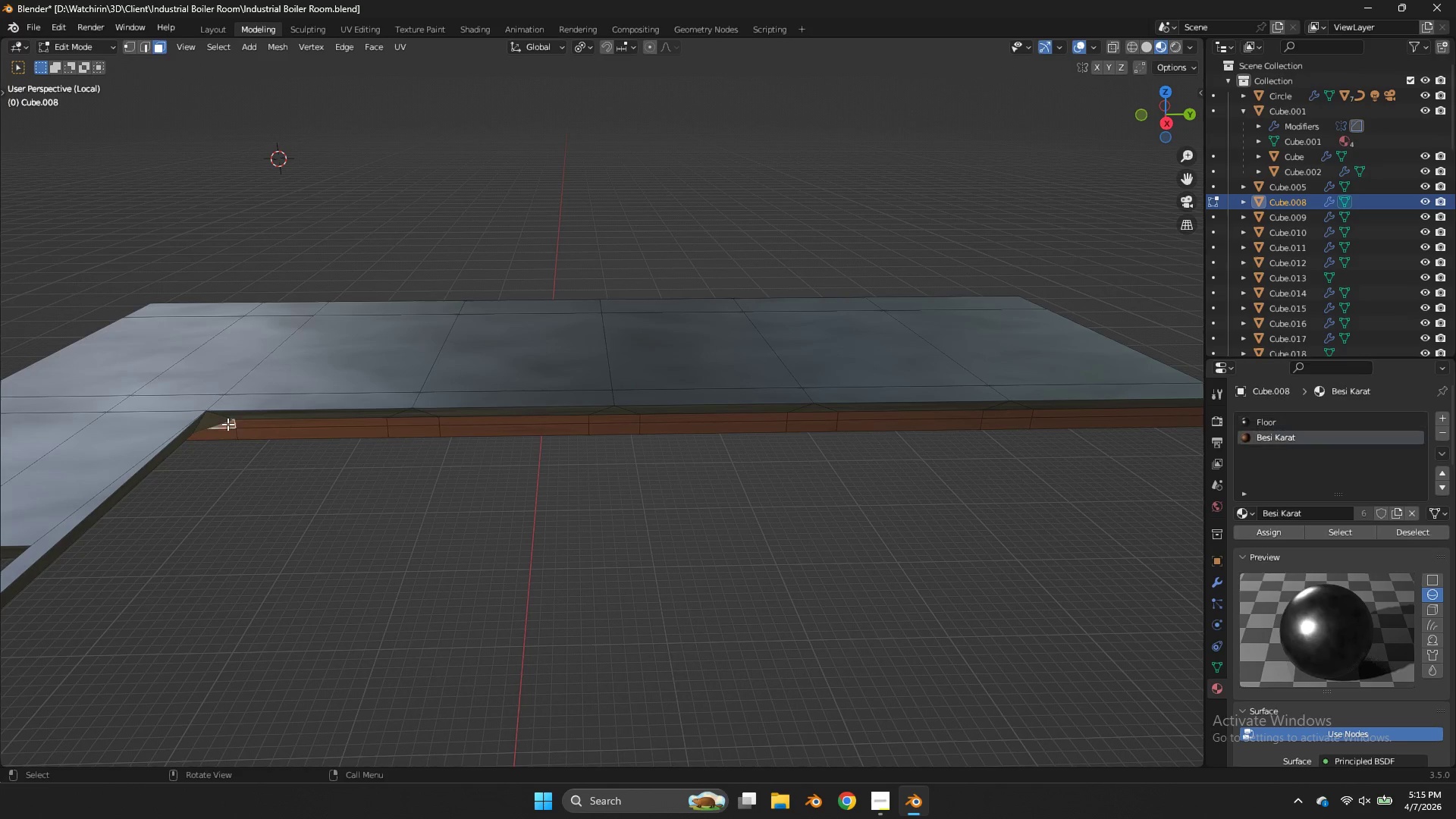 
double_click([217, 422])
 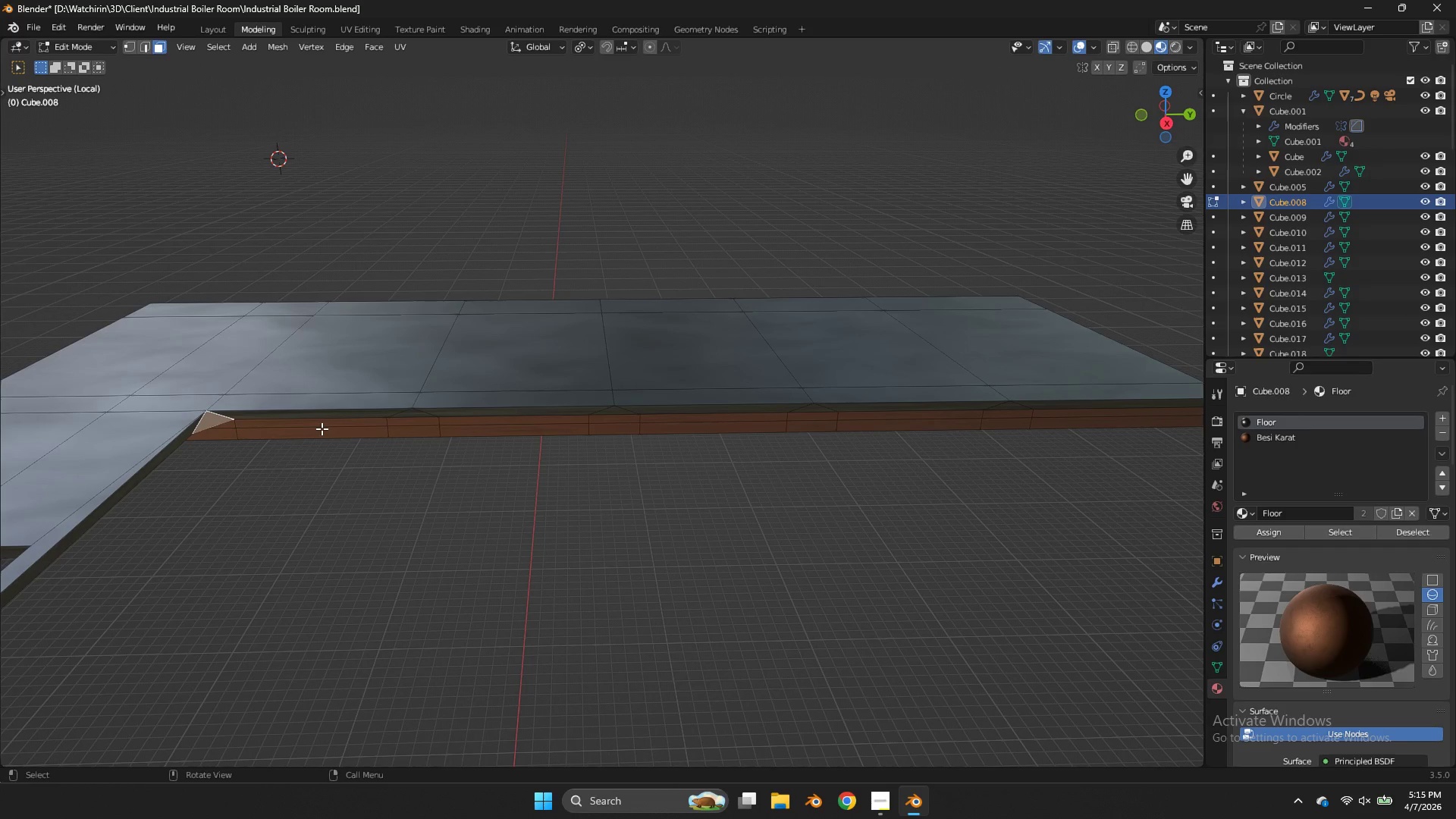 
scroll: coordinate [328, 428], scroll_direction: up, amount: 1.0
 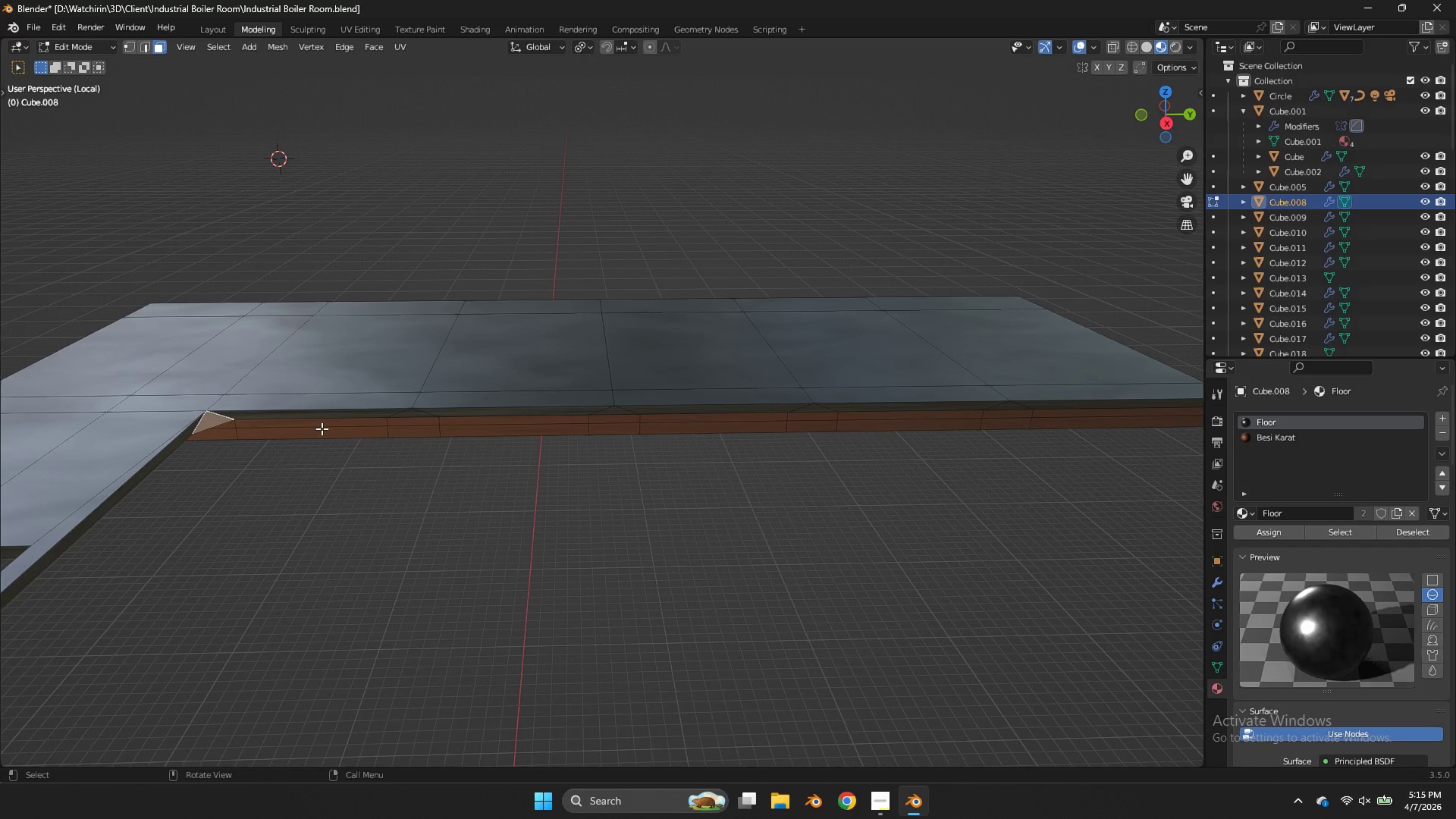 
key(X)
 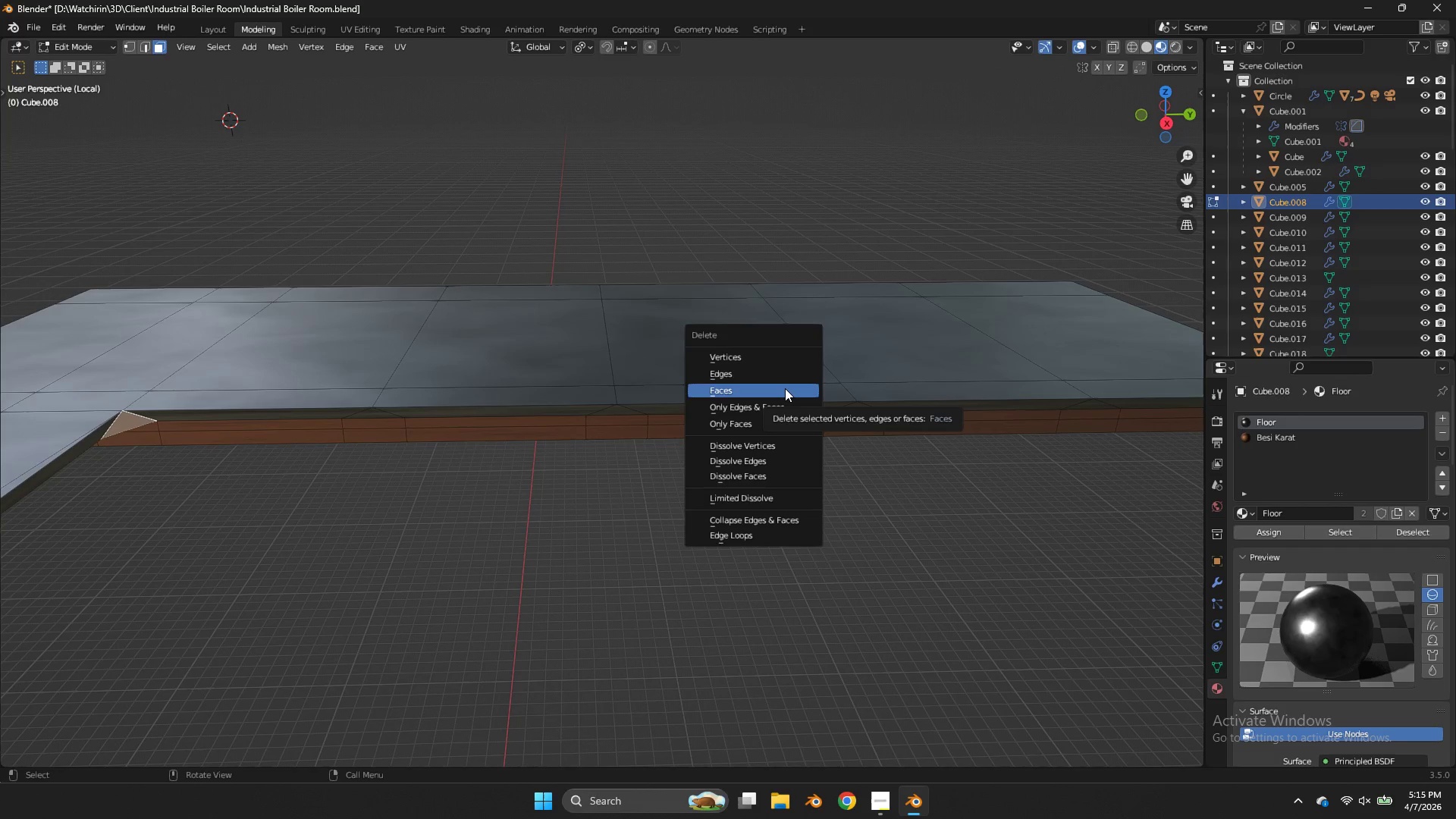 
left_click([464, 487])
 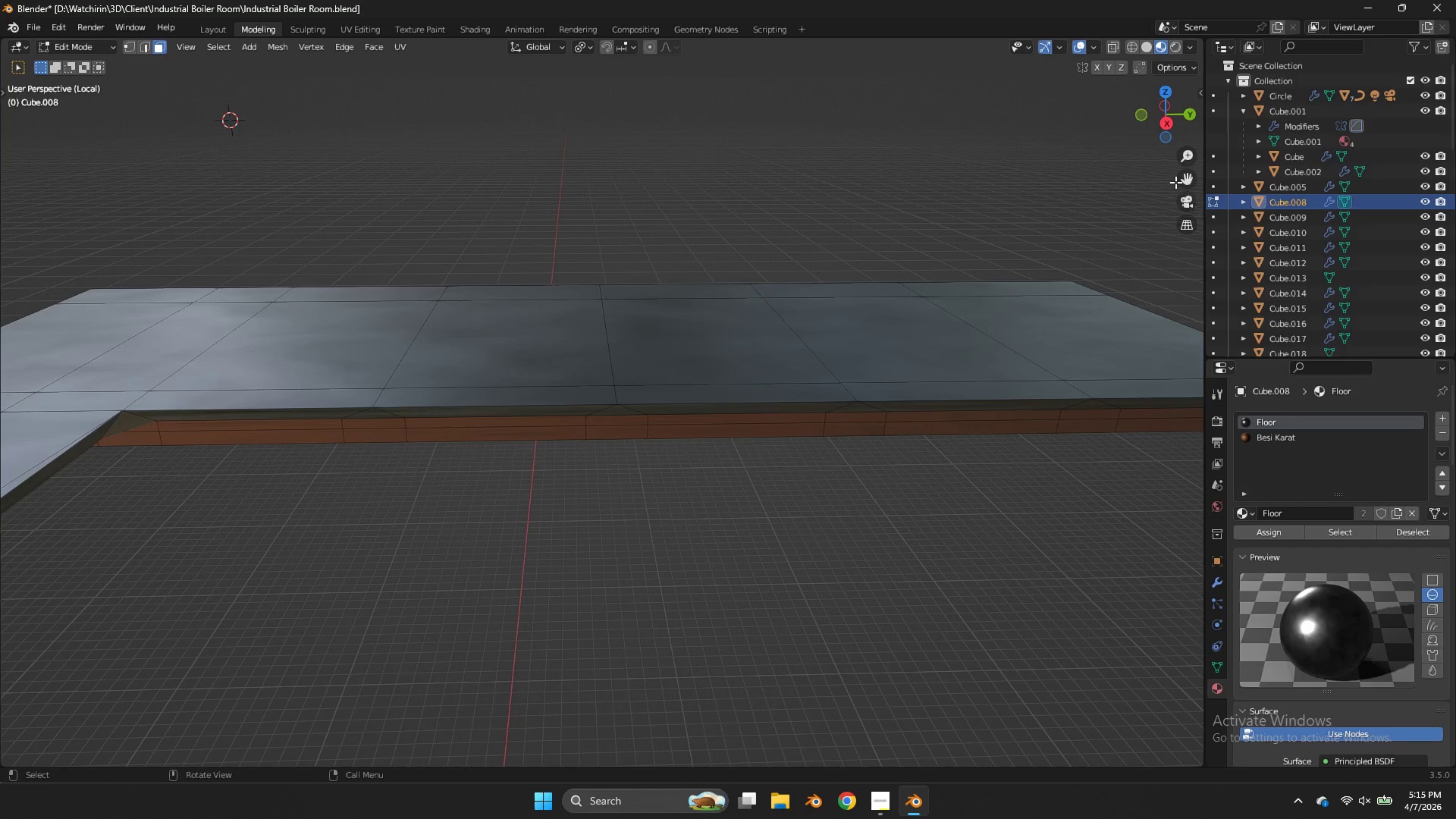 
left_click_drag(start_coordinate=[1175, 180], to_coordinate=[1455, 155])
 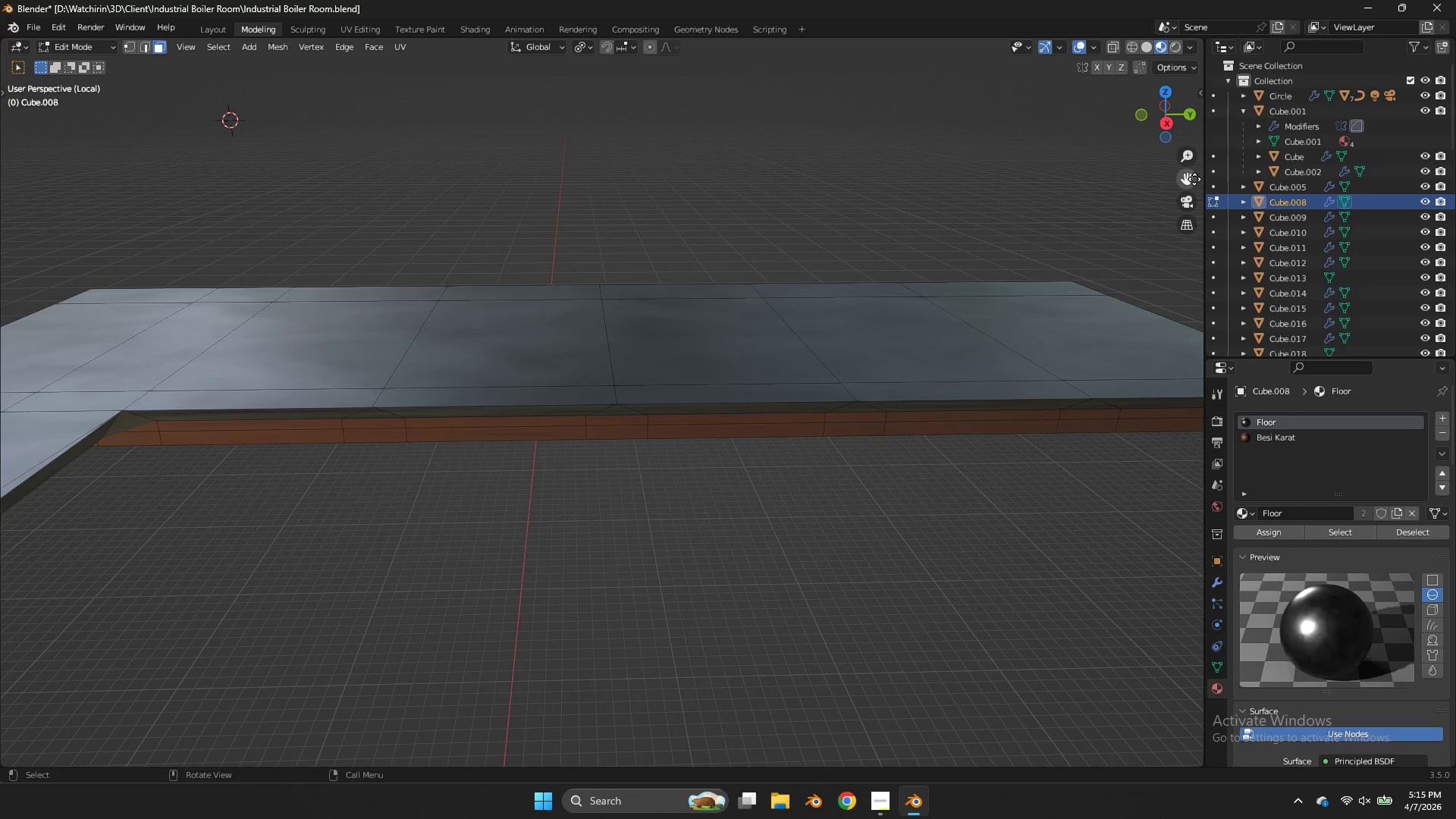 
left_click_drag(start_coordinate=[1192, 179], to_coordinate=[442, 195])
 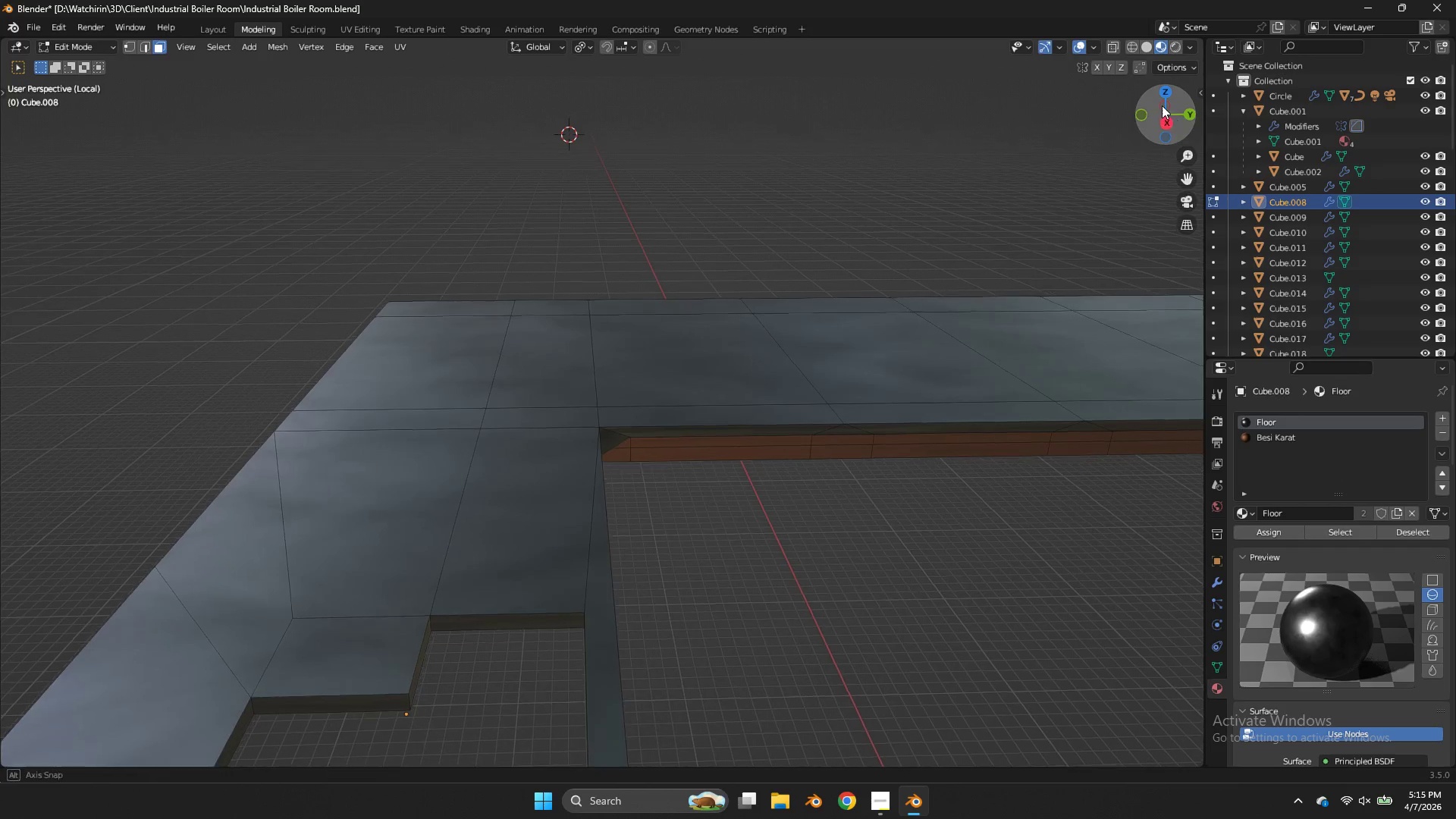 
left_click_drag(start_coordinate=[1174, 116], to_coordinate=[1112, 67])
 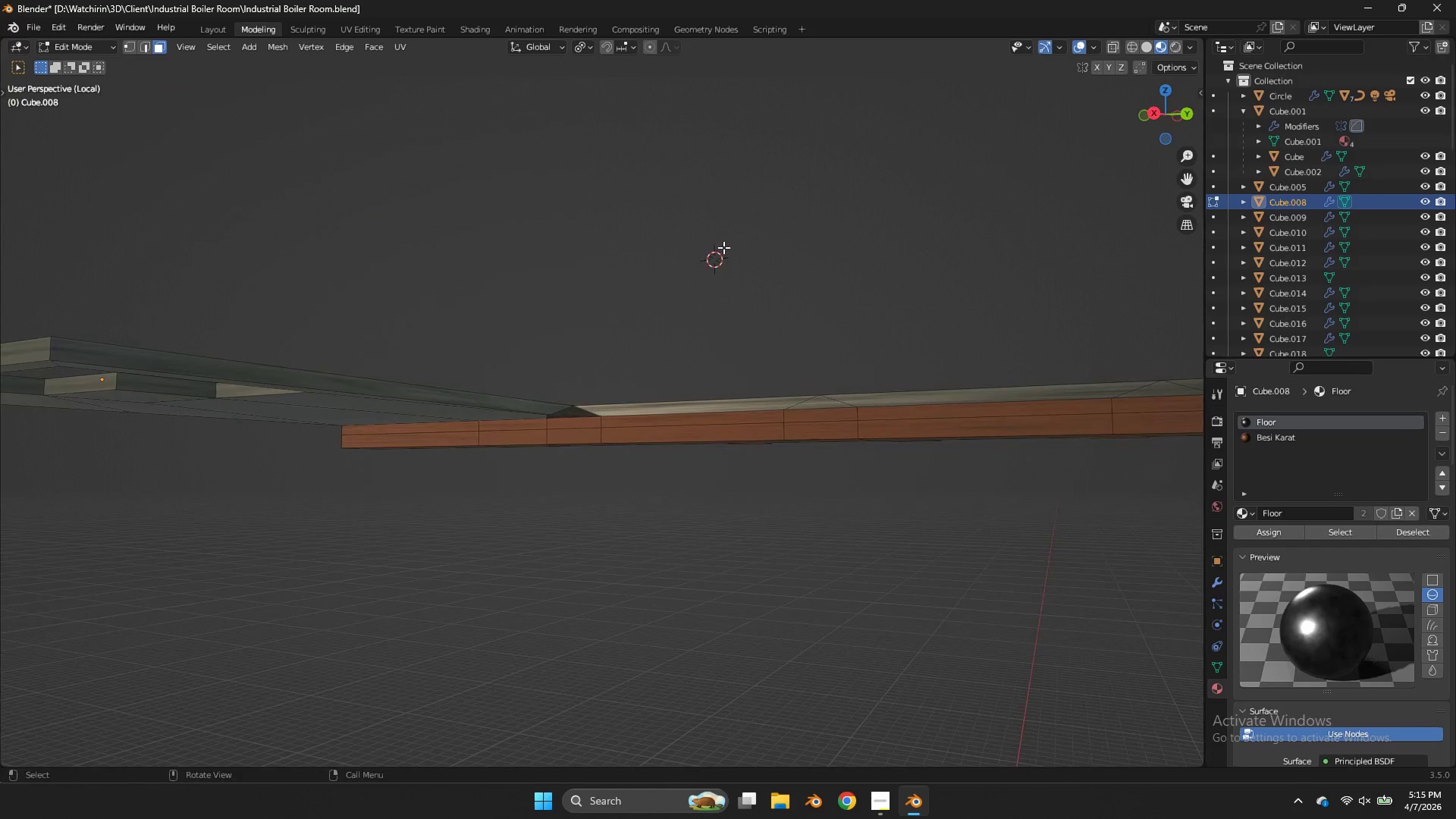 
scroll: coordinate [723, 247], scroll_direction: up, amount: 3.0
 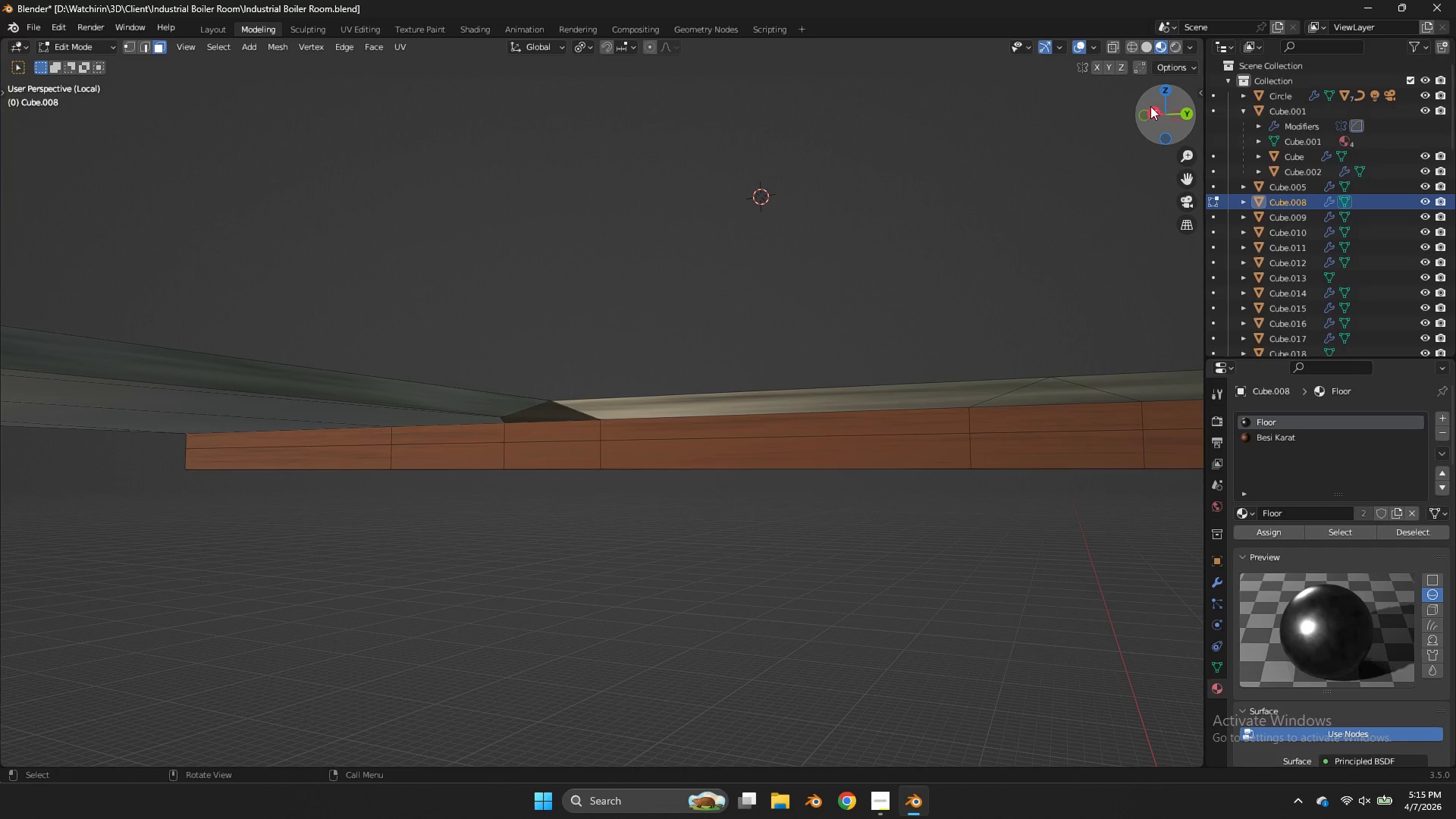 
left_click_drag(start_coordinate=[1150, 105], to_coordinate=[2, 744])
 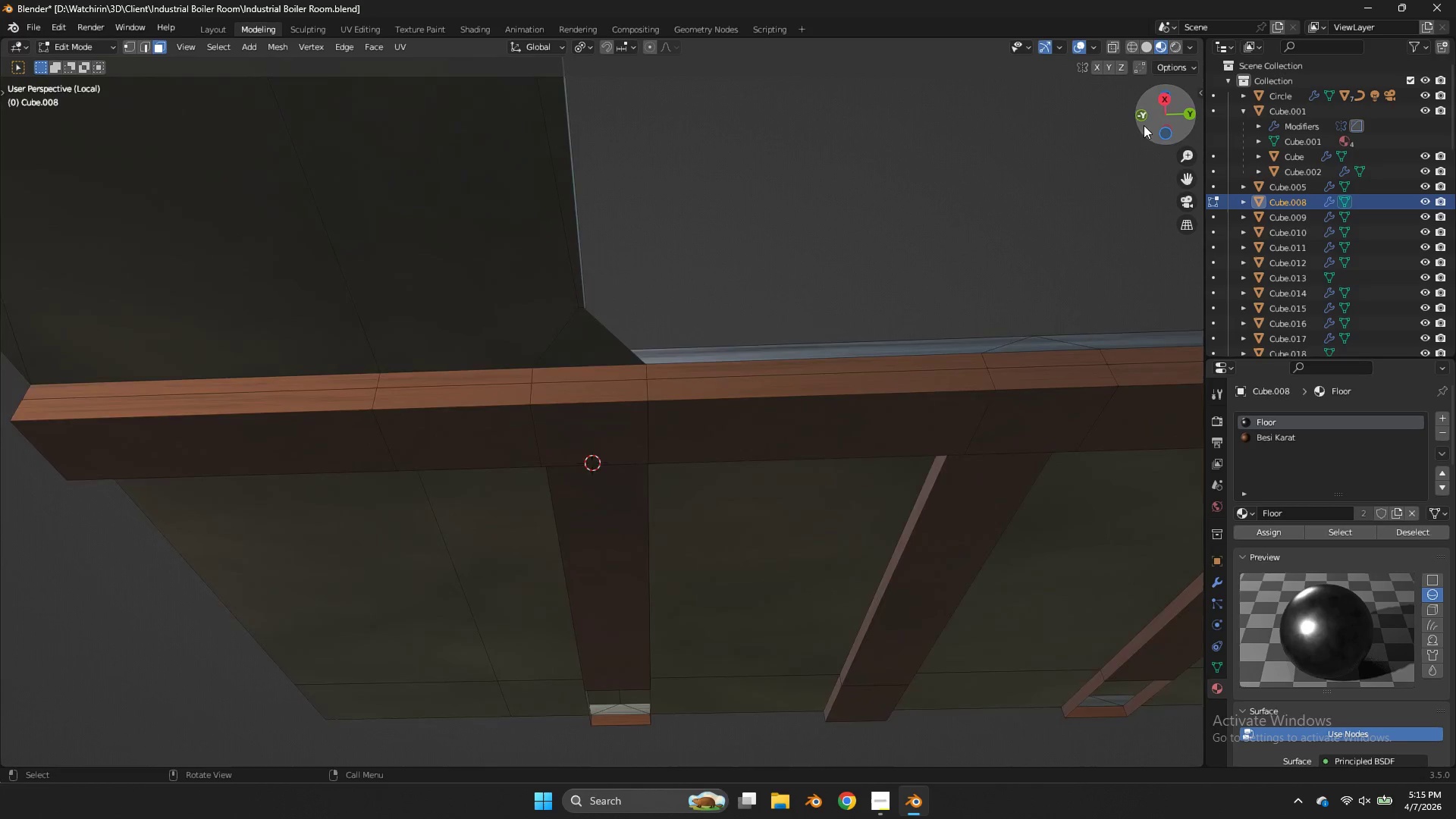 
scroll: coordinate [734, 261], scroll_direction: down, amount: 6.0
 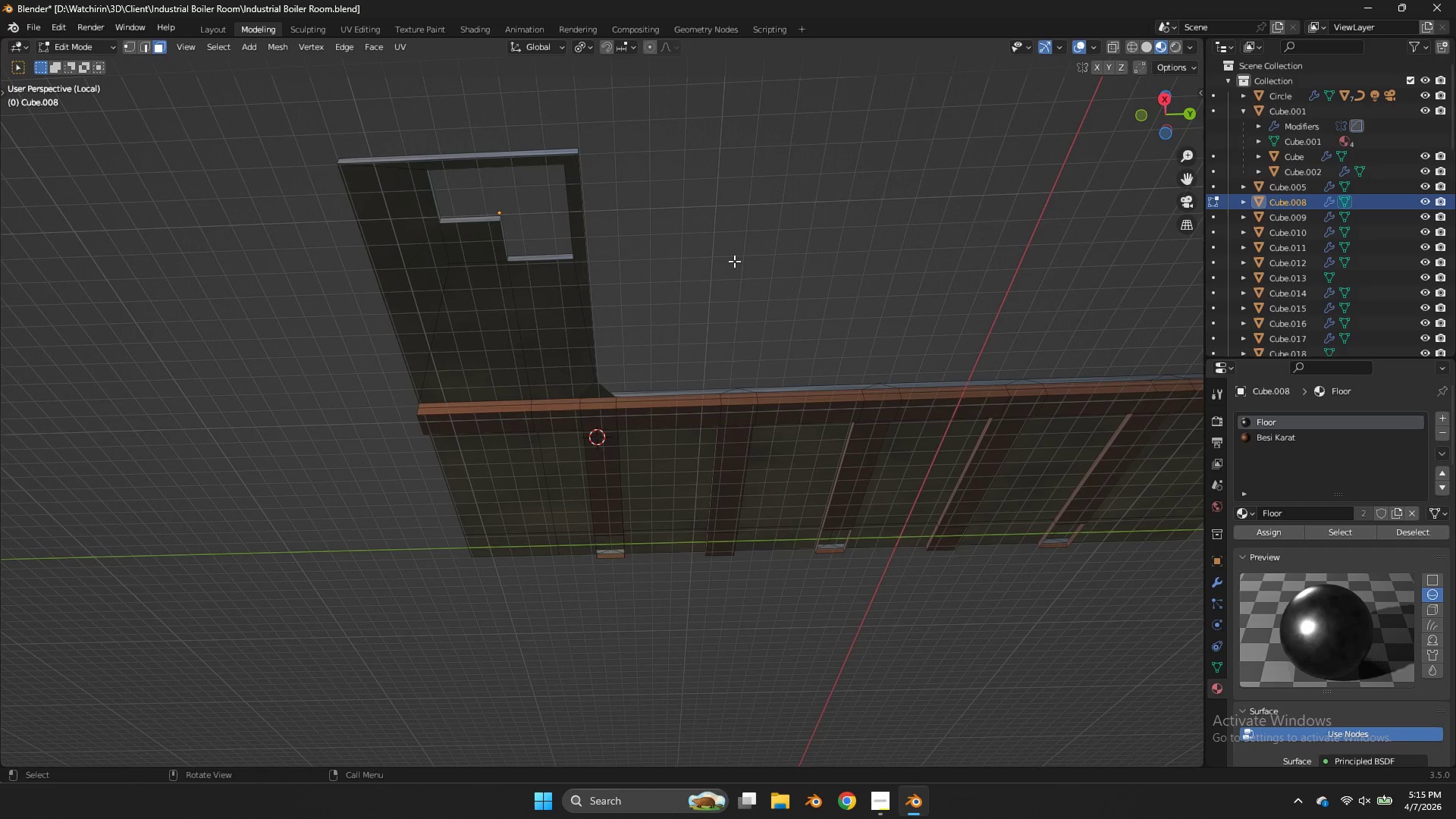 
key(NumpadDivide)
 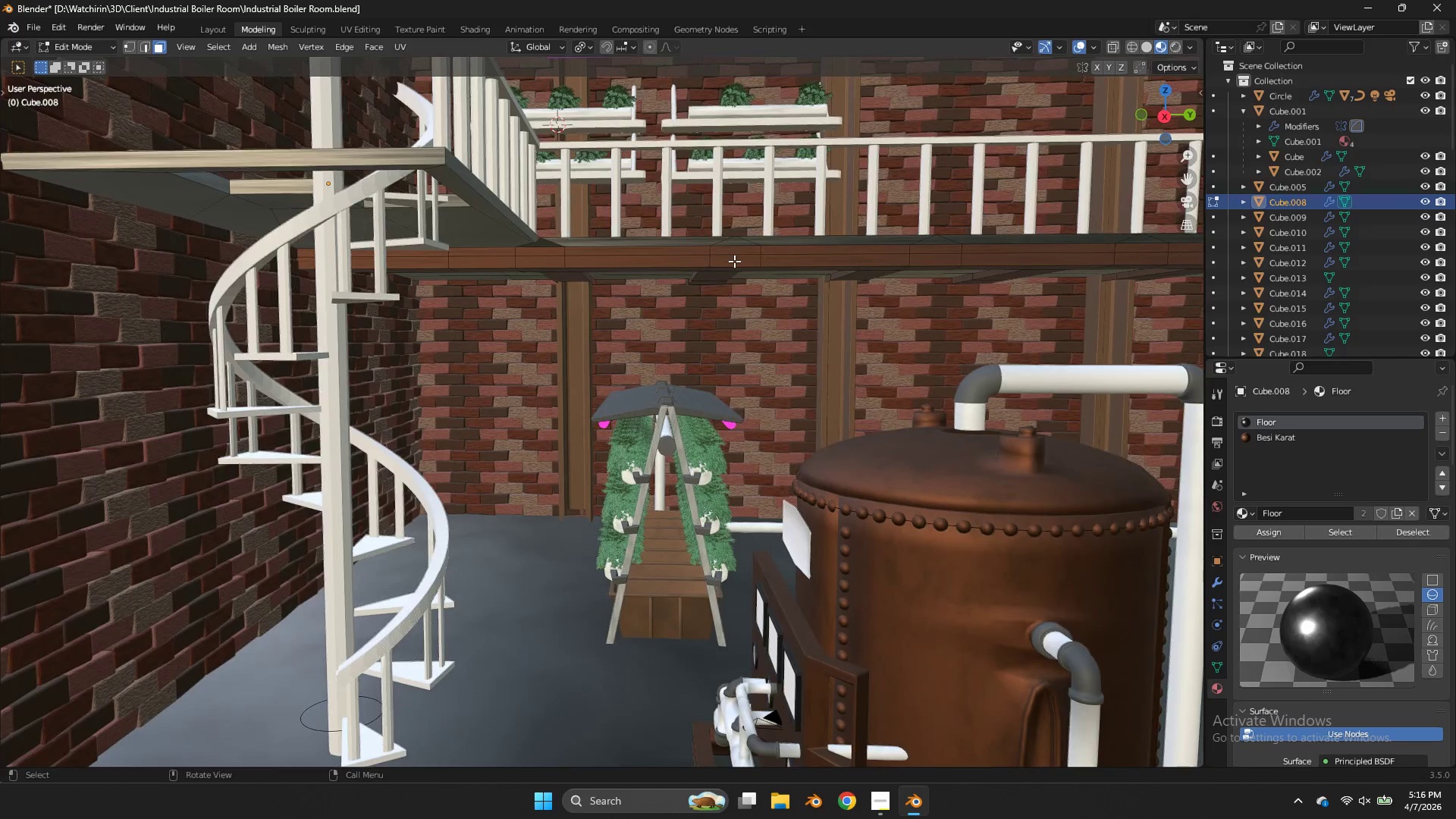 
scroll: coordinate [734, 261], scroll_direction: down, amount: 2.0
 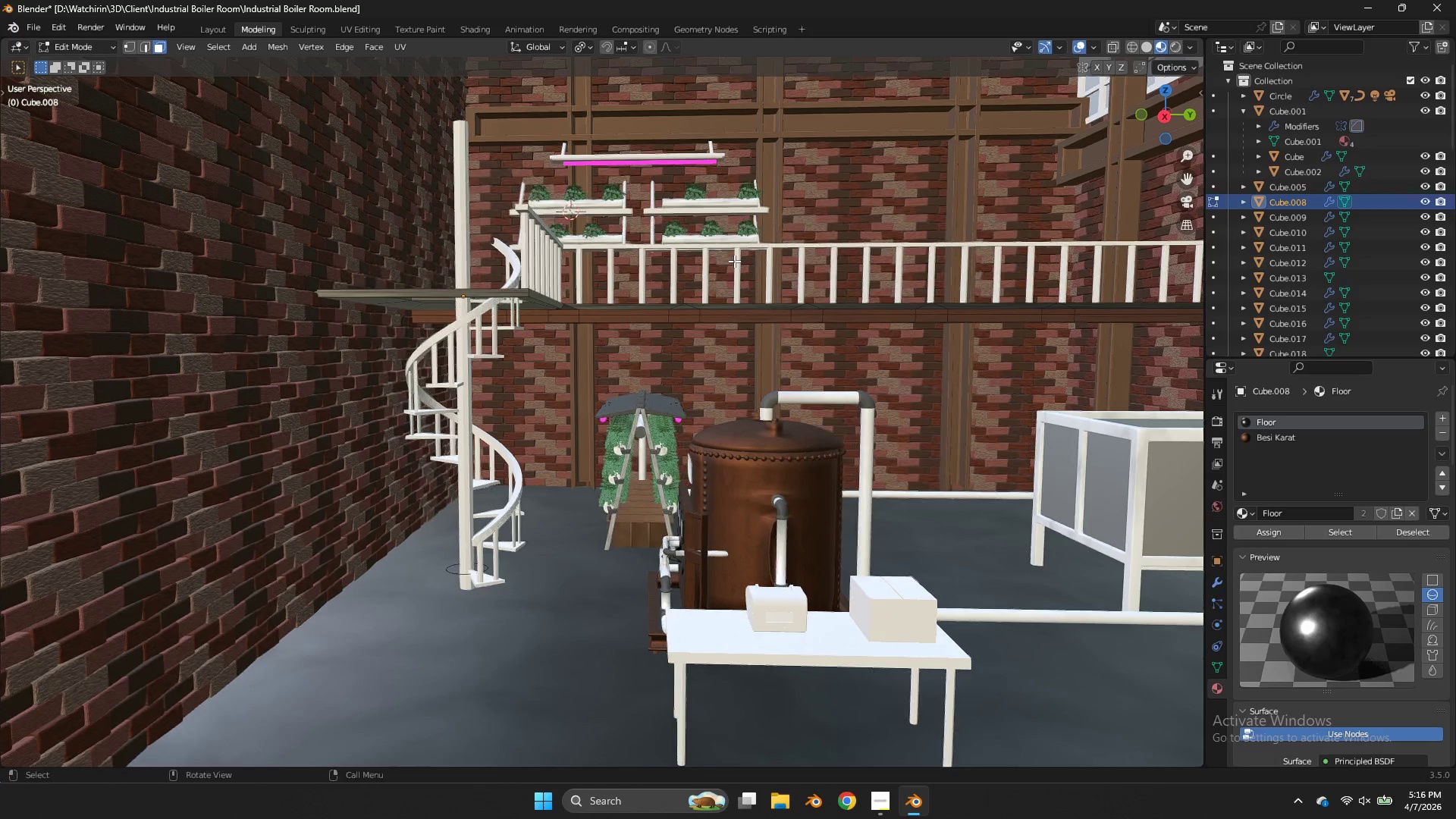 
hold_key(key=ControlLeft, duration=1.91)
 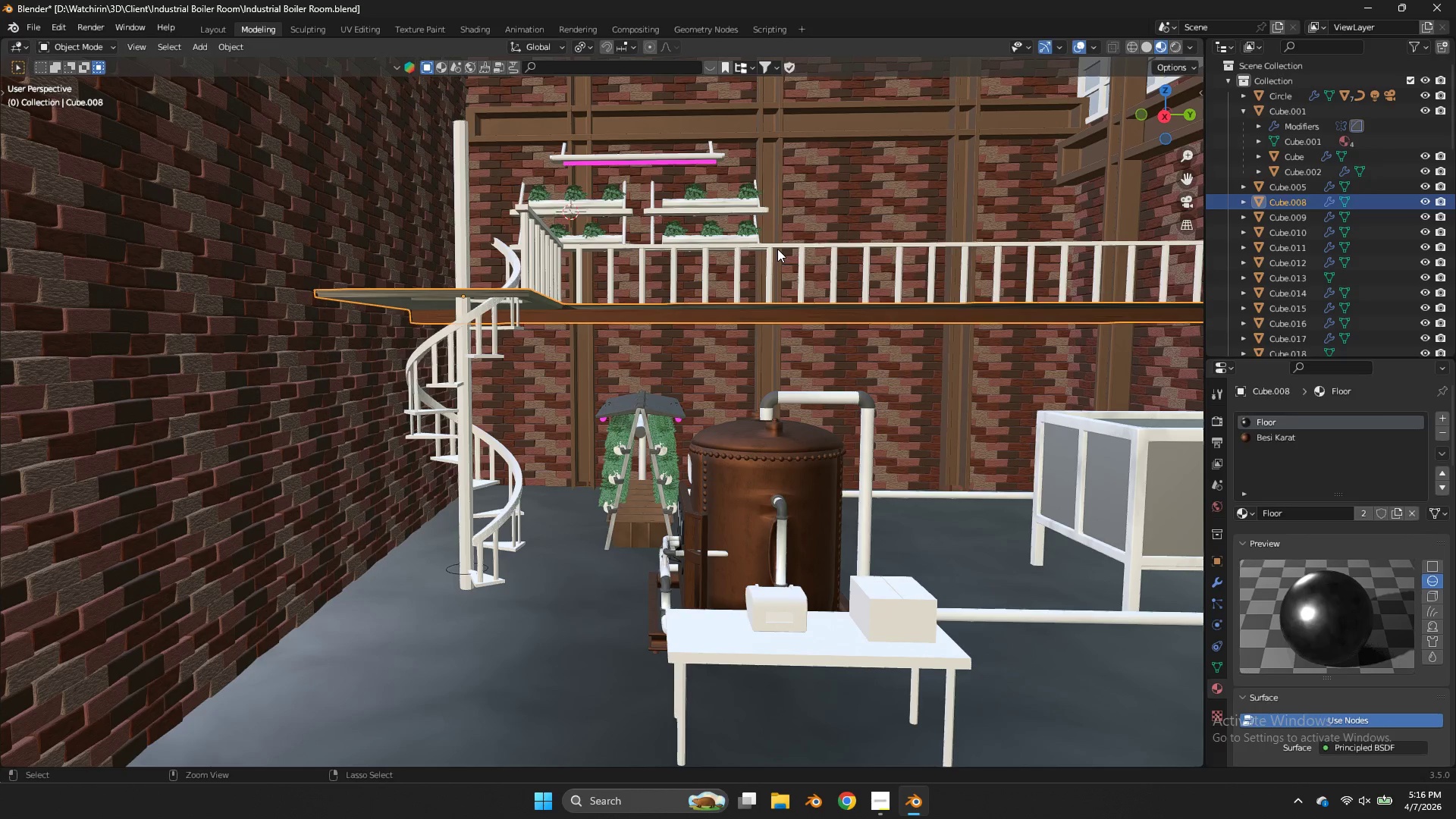 
hold_key(key=Tab, duration=0.31)
 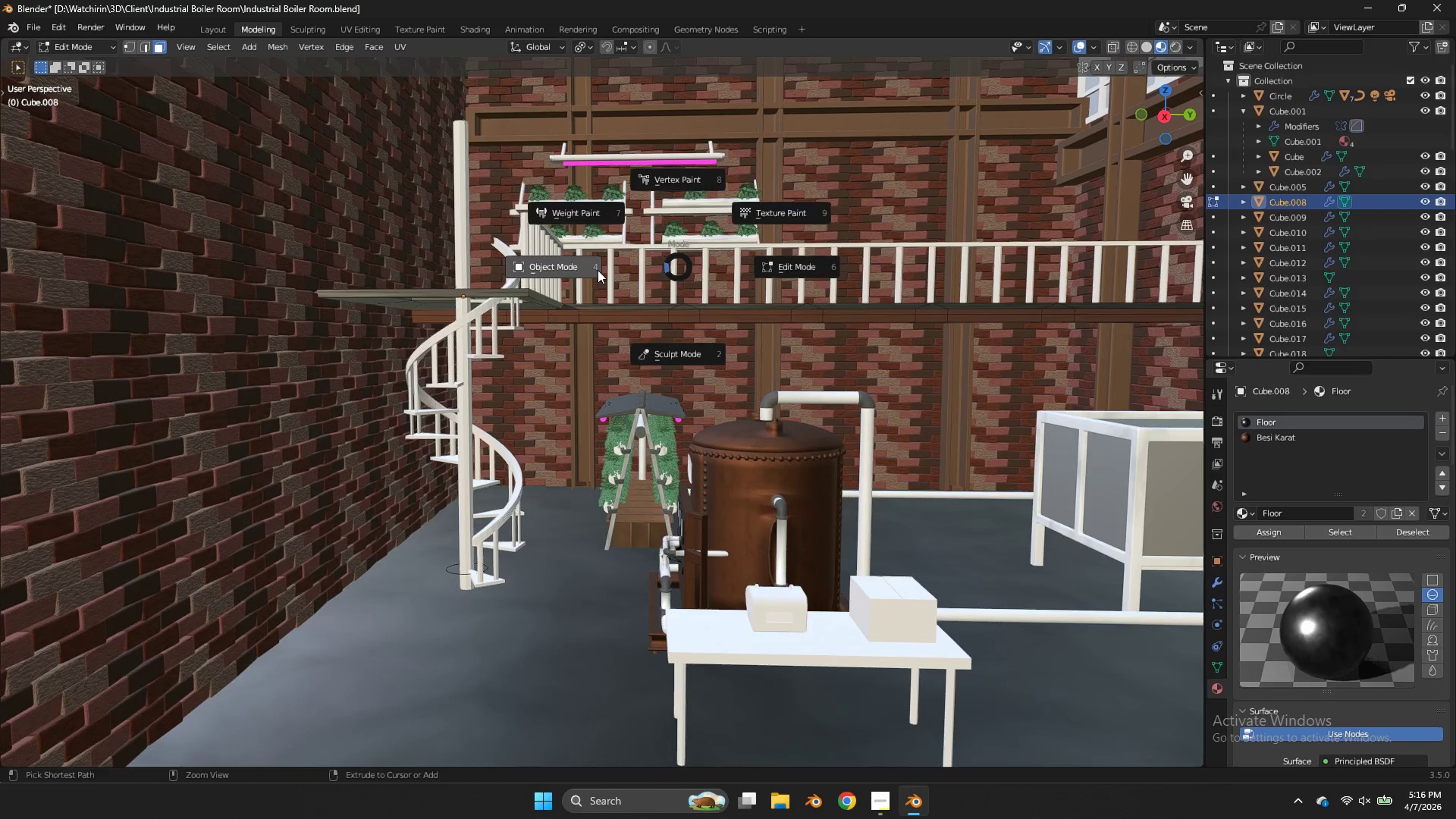 
left_click([588, 271])
 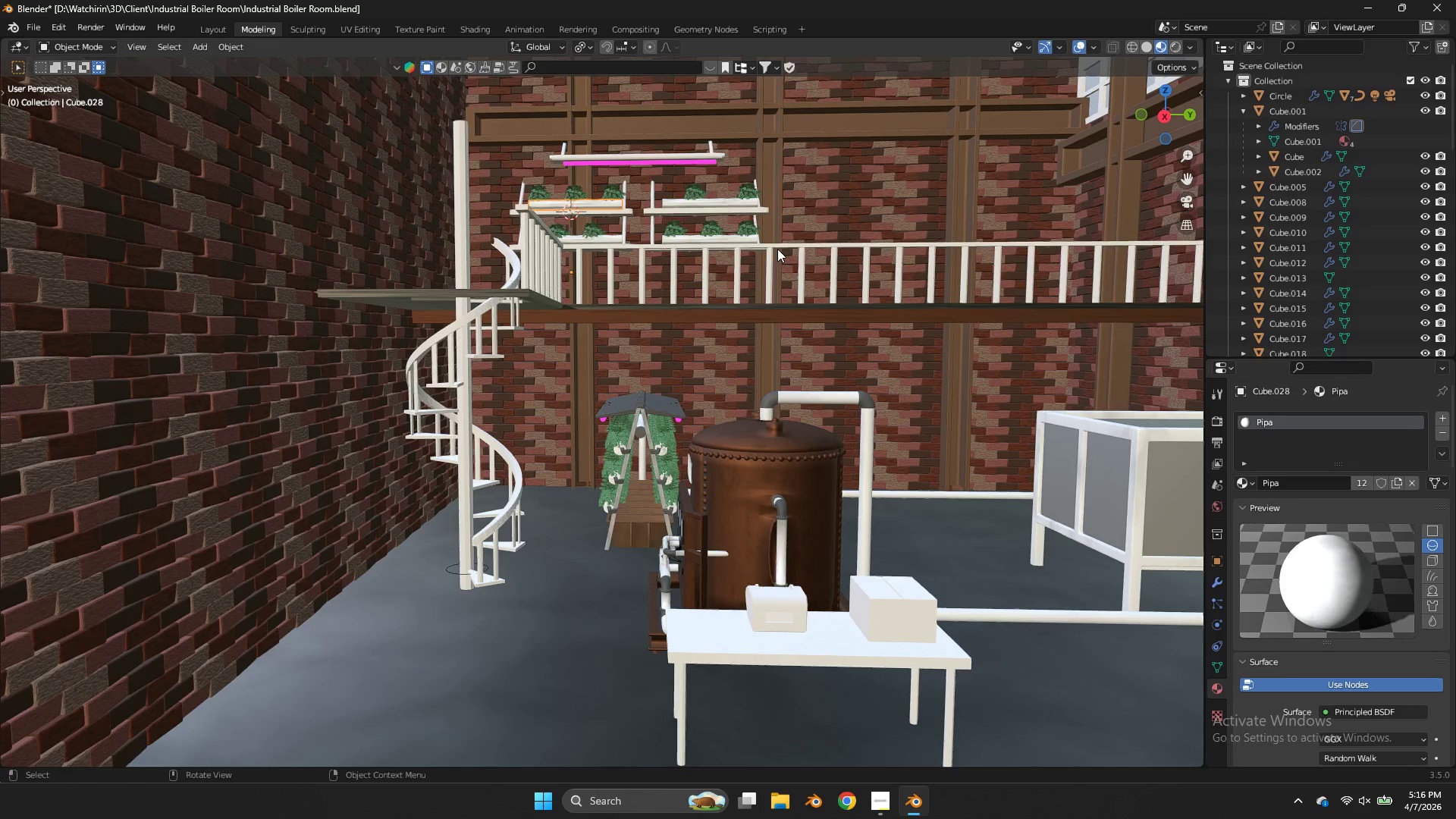 
left_click([778, 249])
 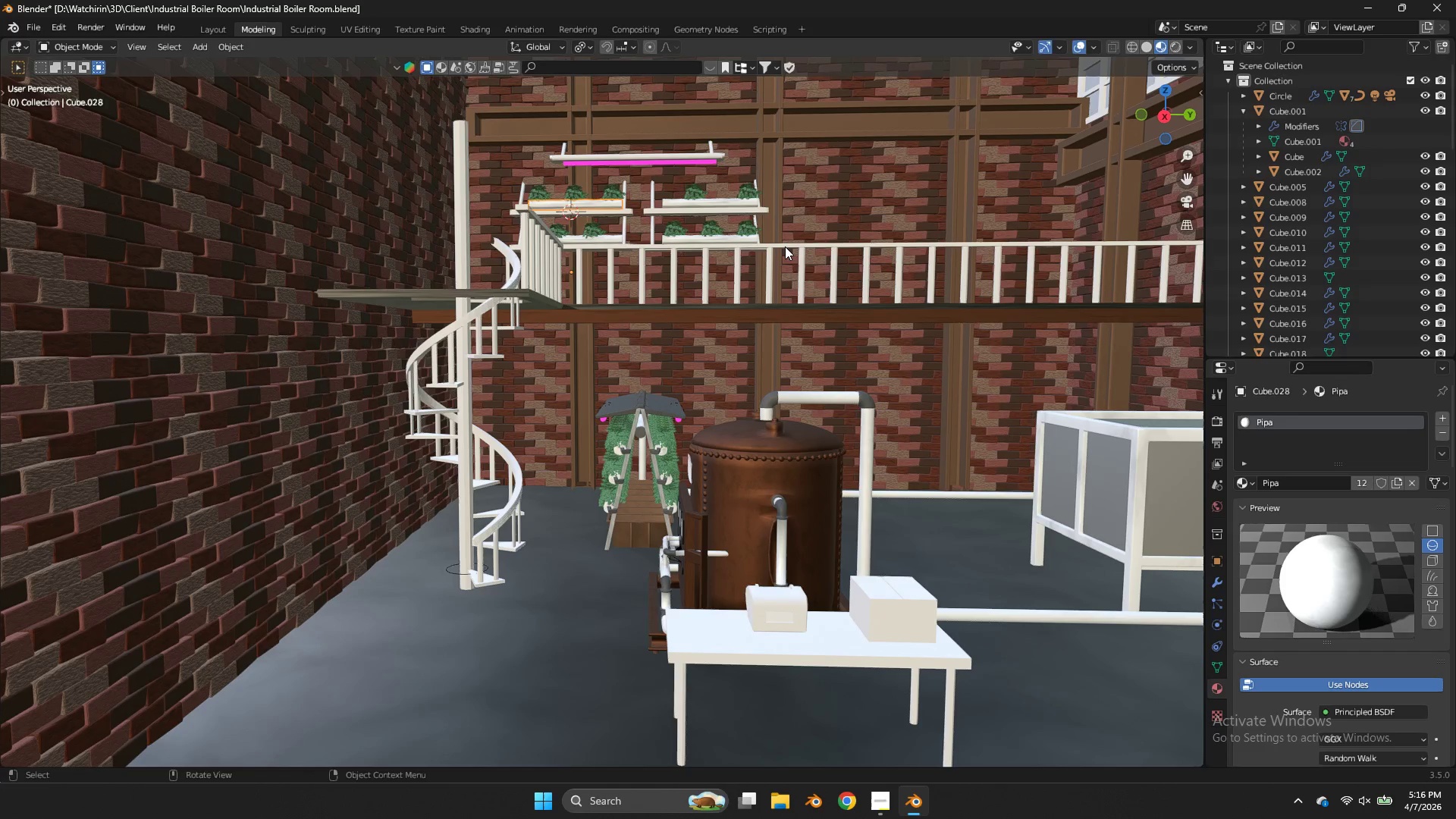 
left_click([786, 246])
 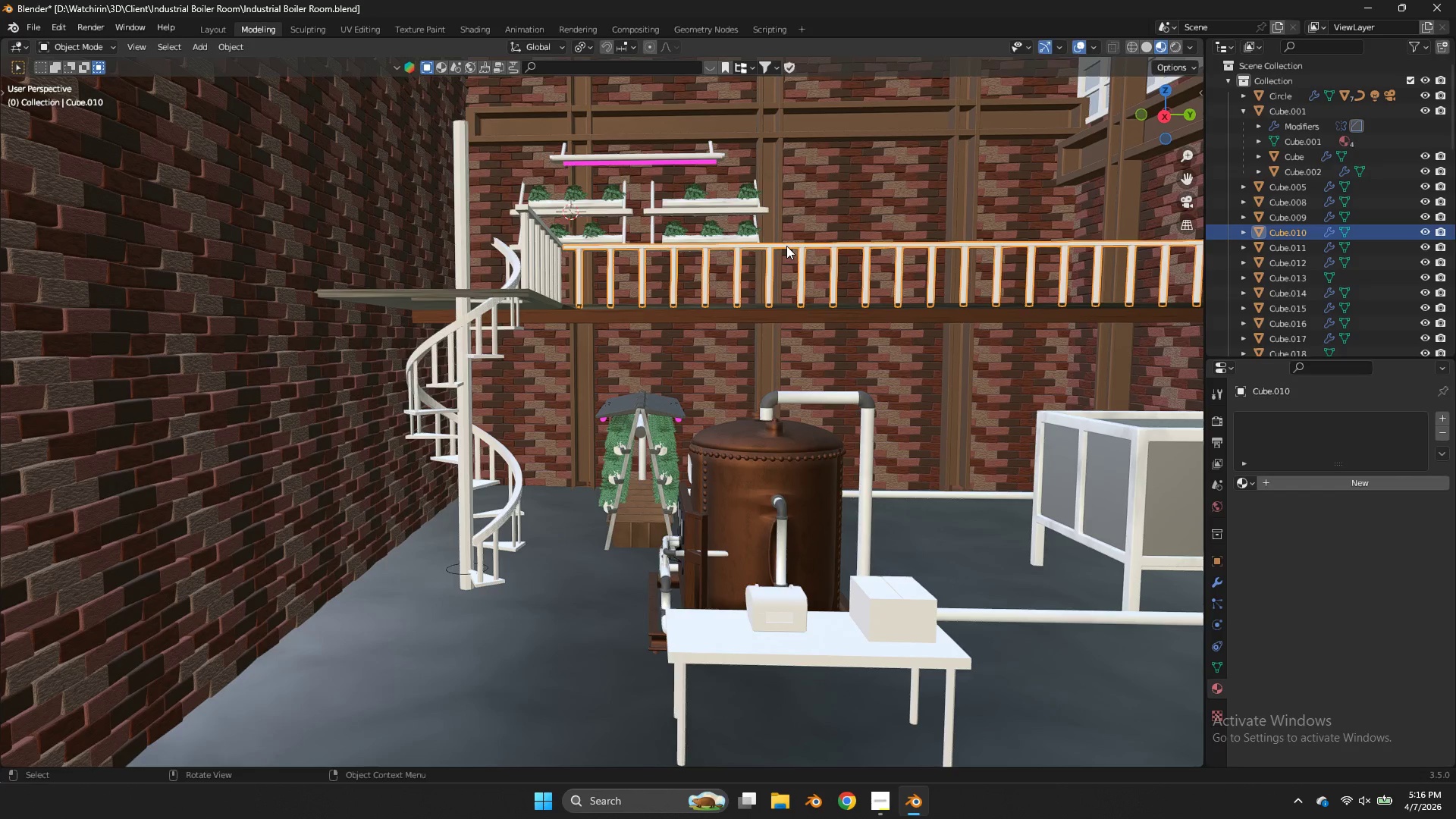 
key(Z)
 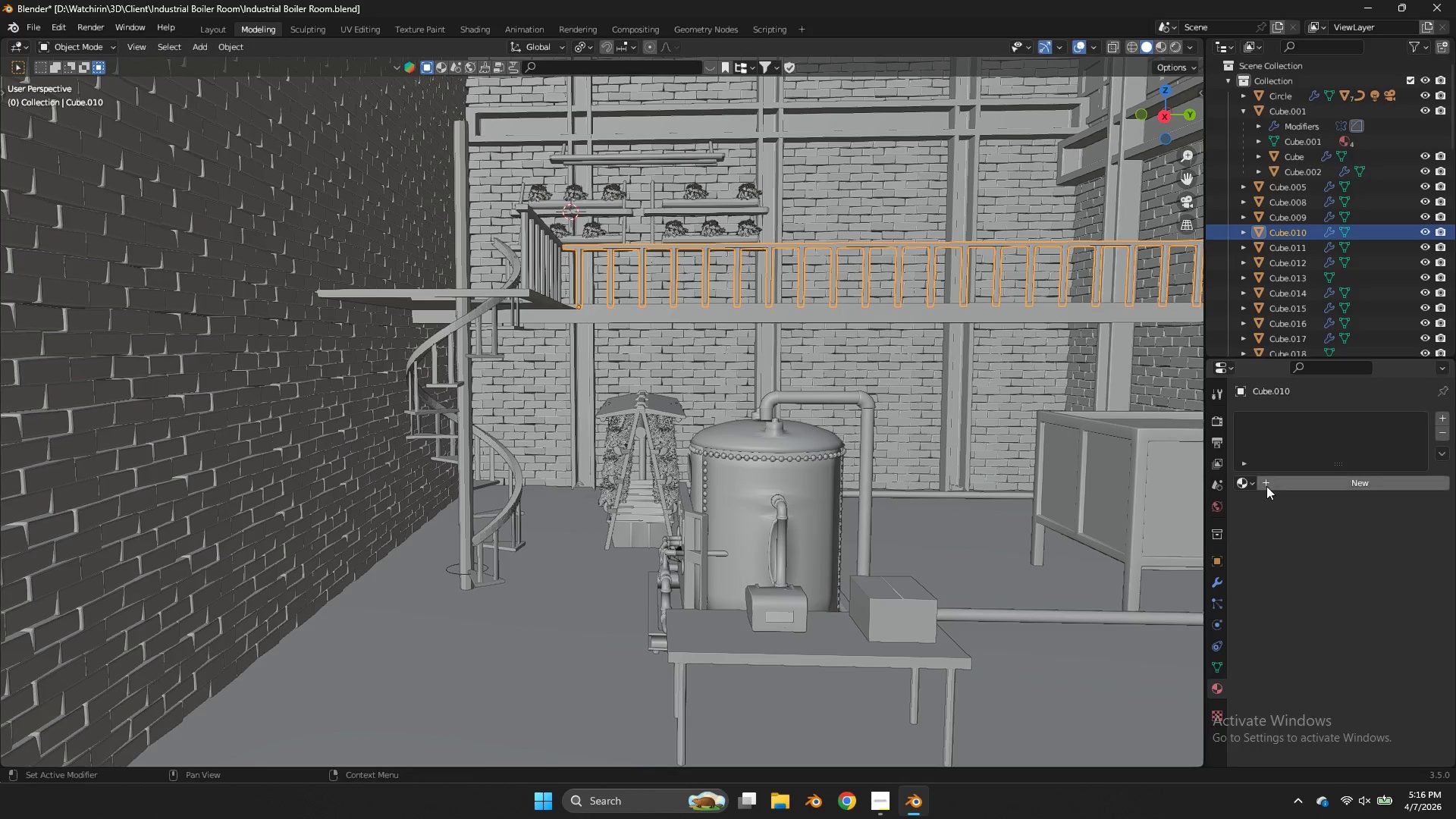 
left_click([1247, 481])
 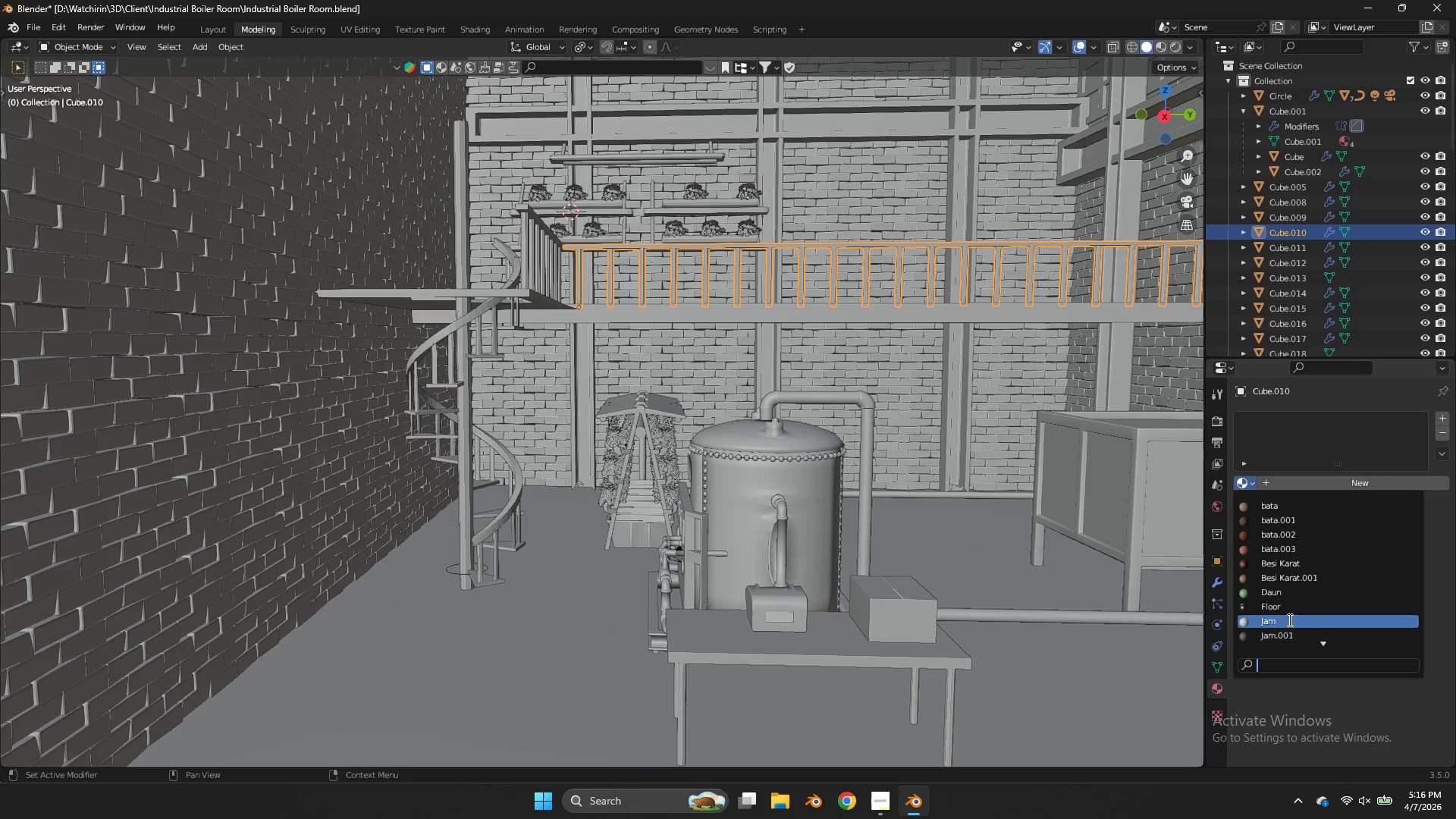 
scroll: coordinate [1288, 620], scroll_direction: down, amount: 2.0
 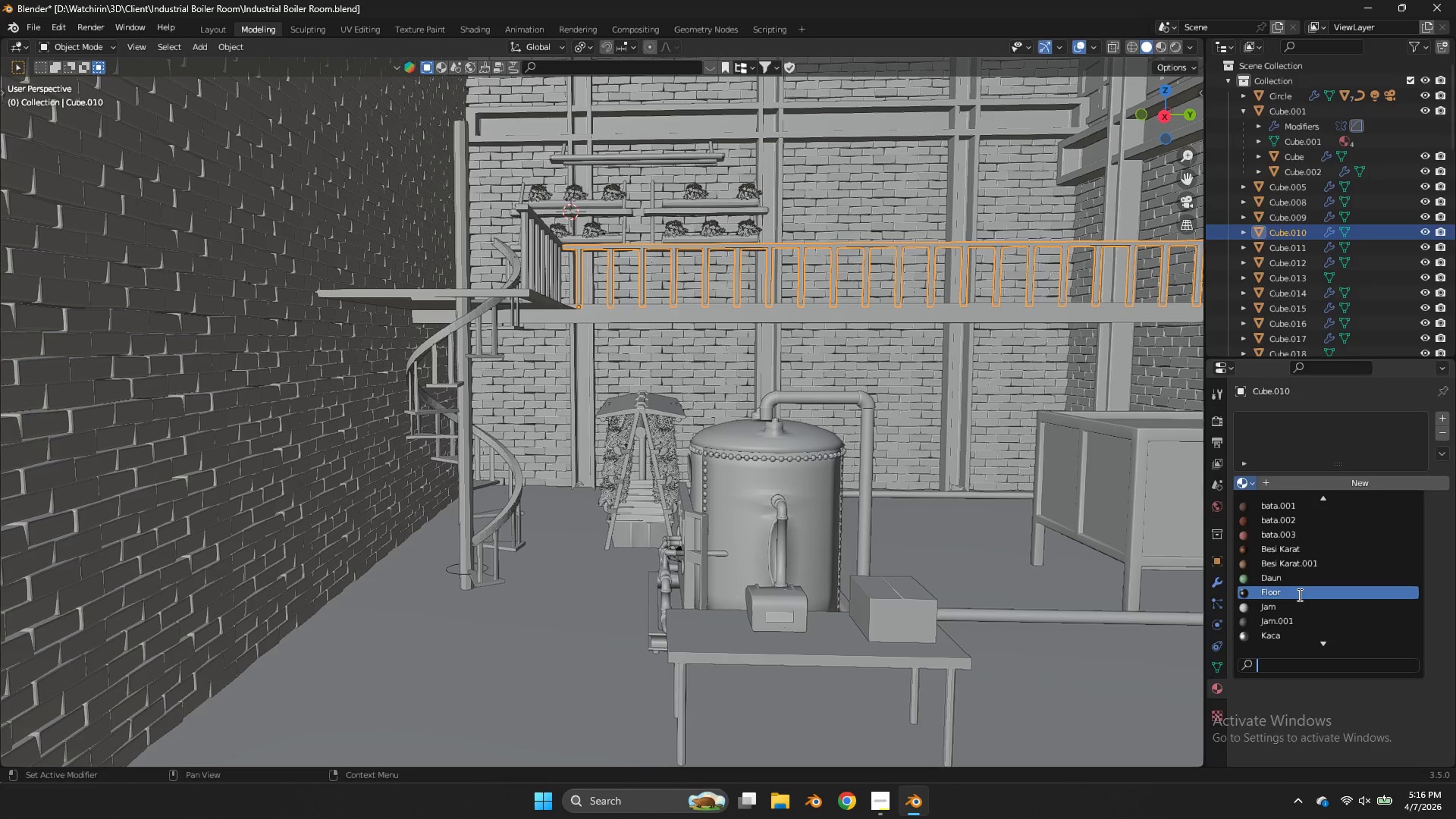 
left_click([1298, 595])
 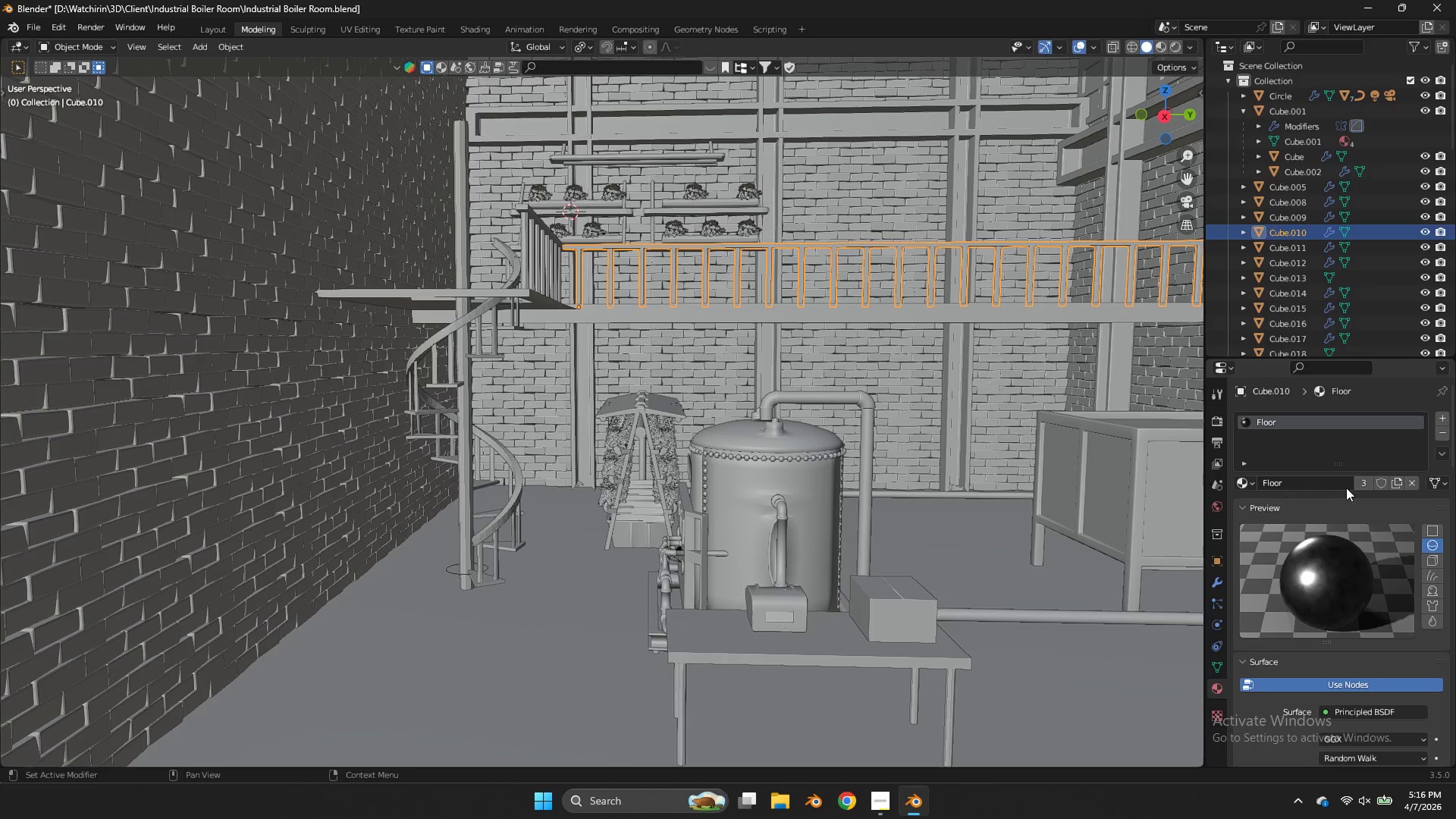 
left_click([1395, 482])
 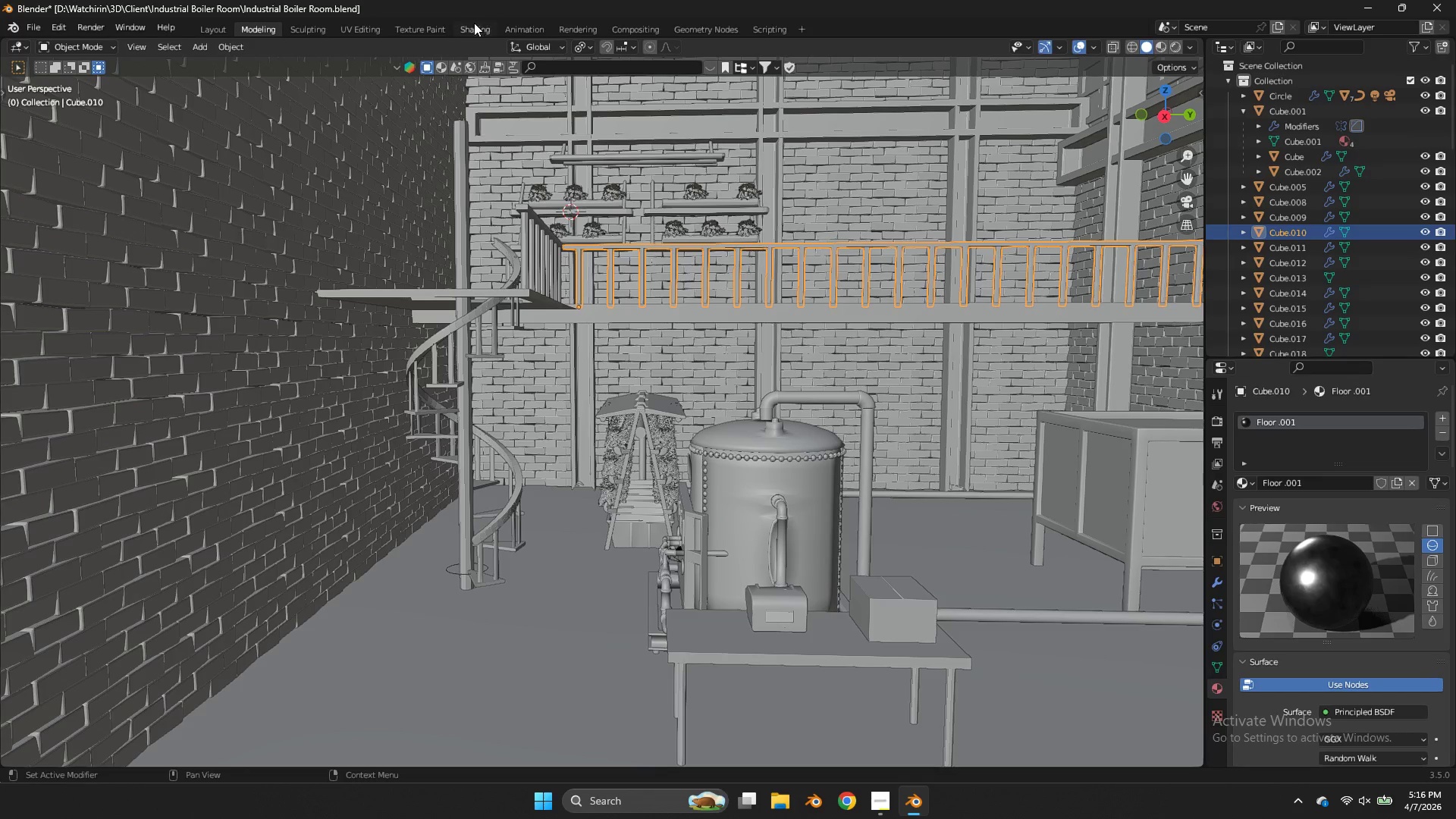 
left_click([466, 27])
 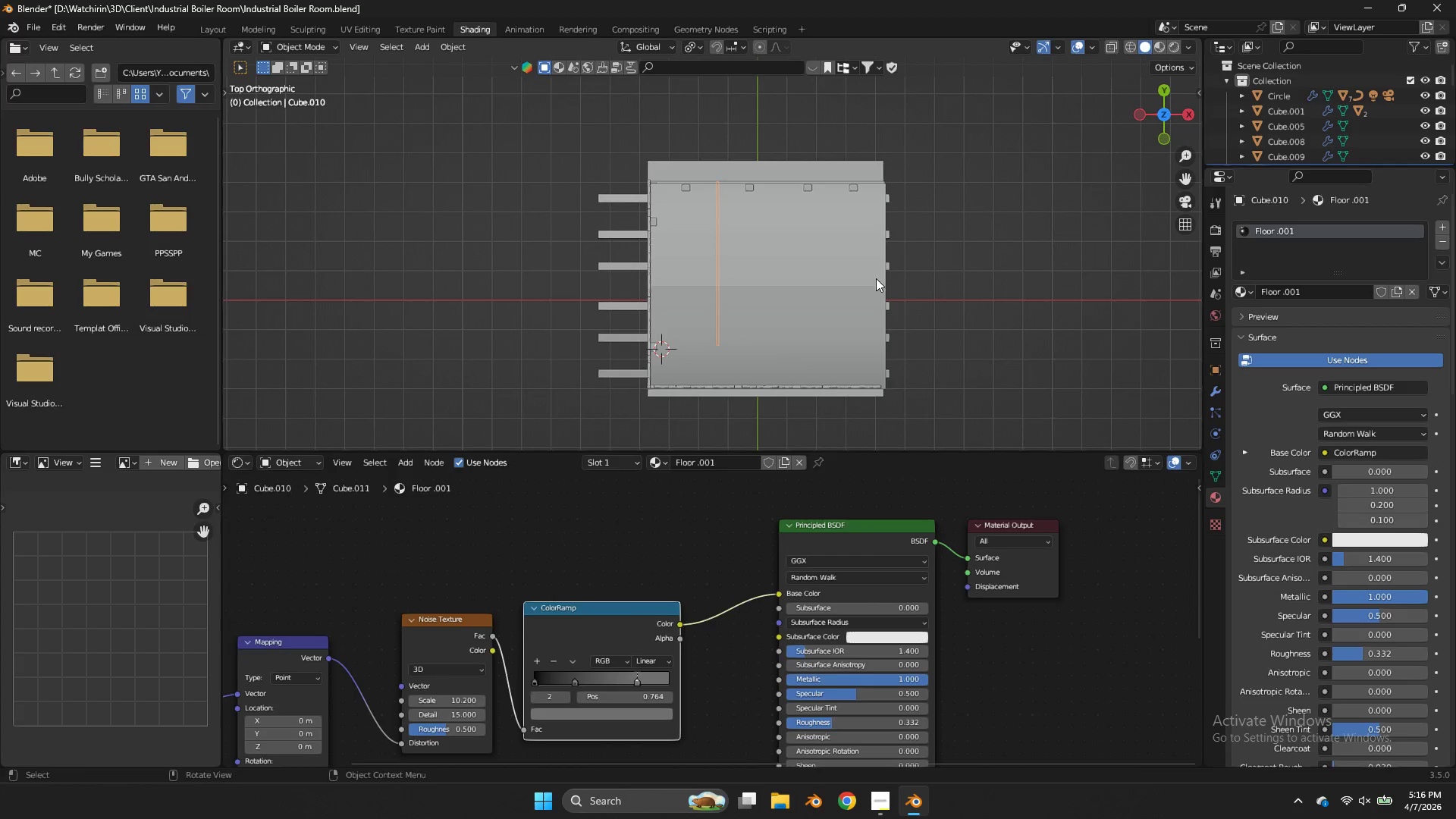 
left_click_drag(start_coordinate=[1171, 122], to_coordinate=[1009, 377])
 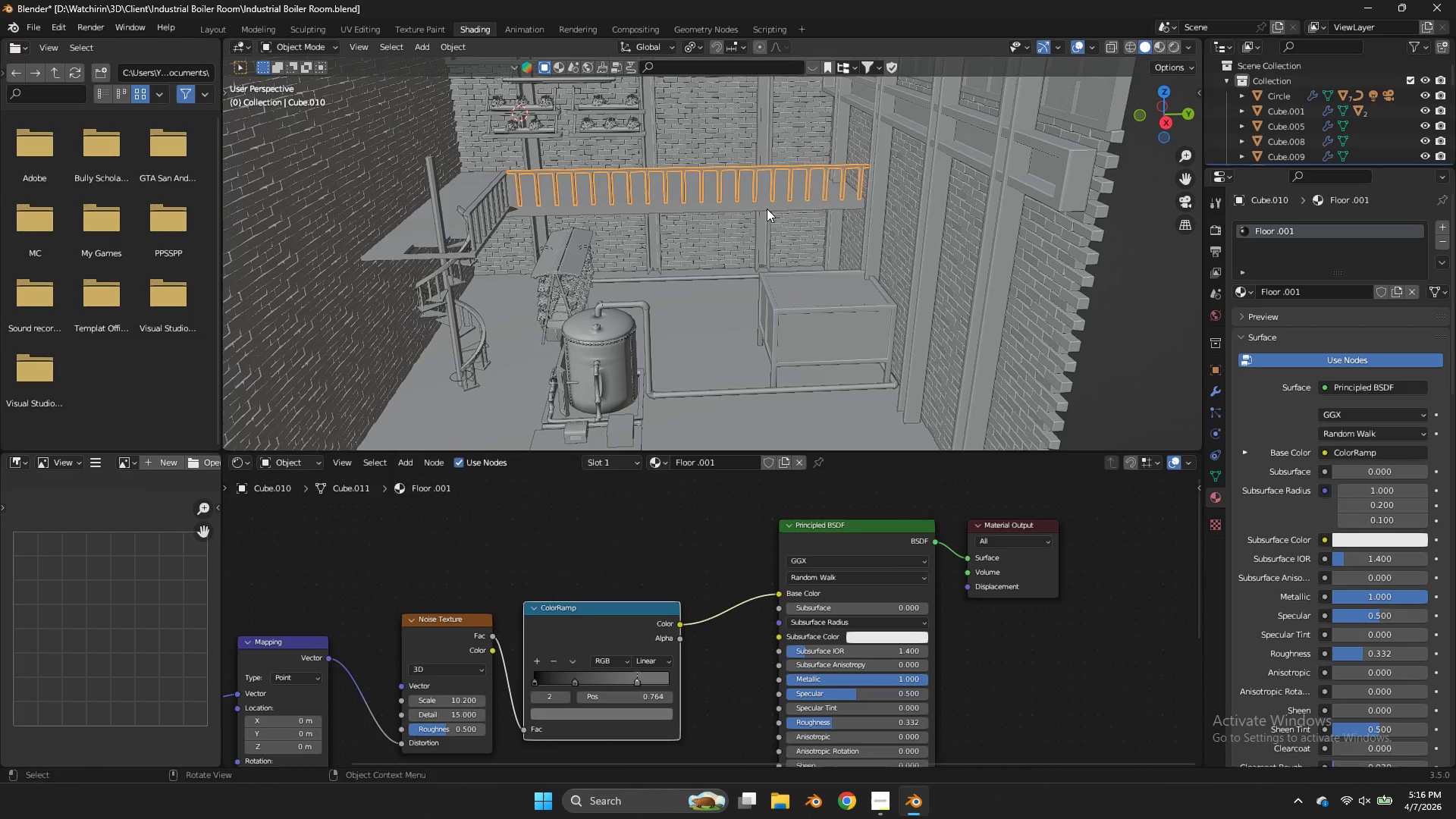 
scroll: coordinate [767, 209], scroll_direction: up, amount: 4.0
 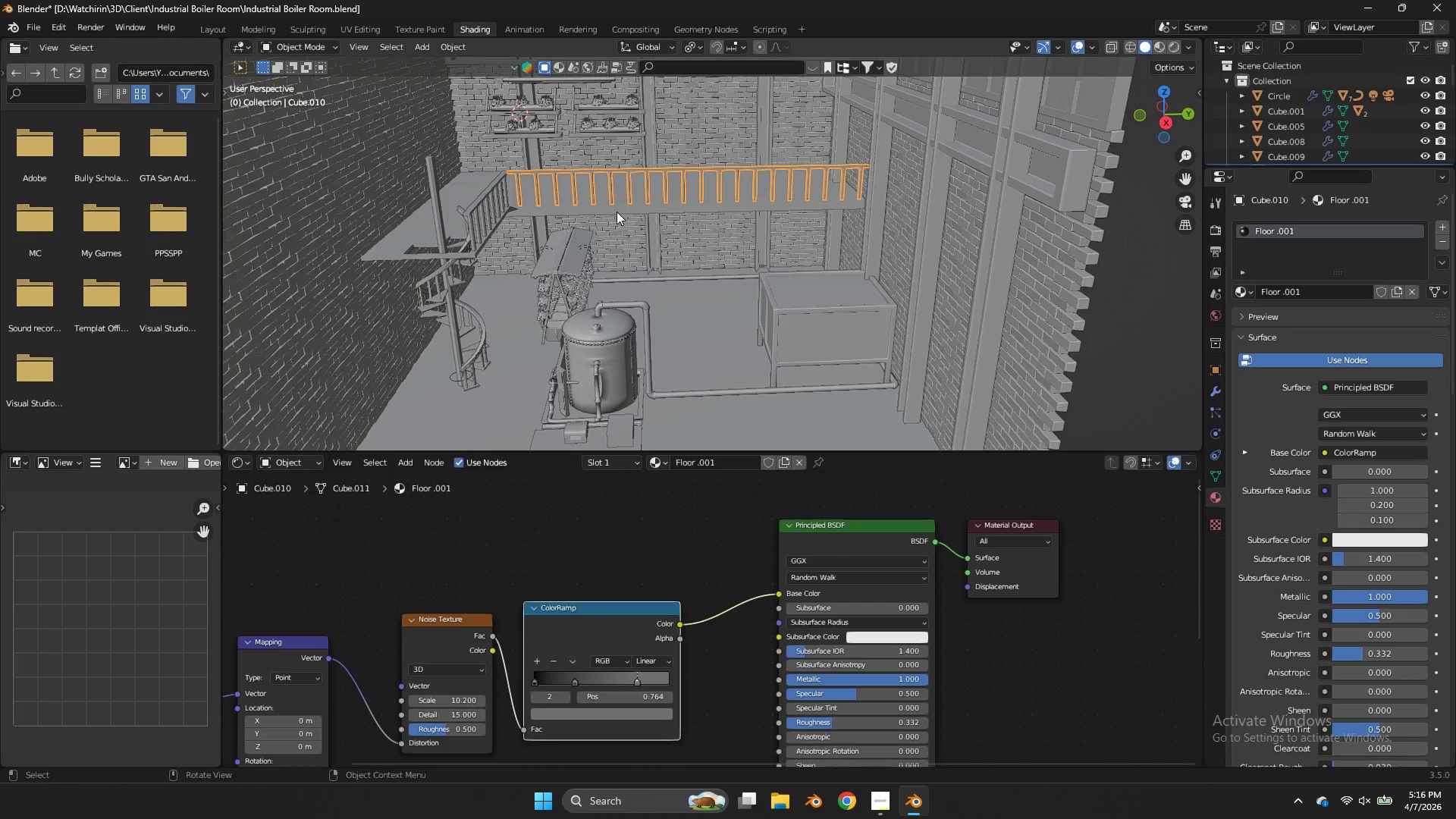 
key(Z)
 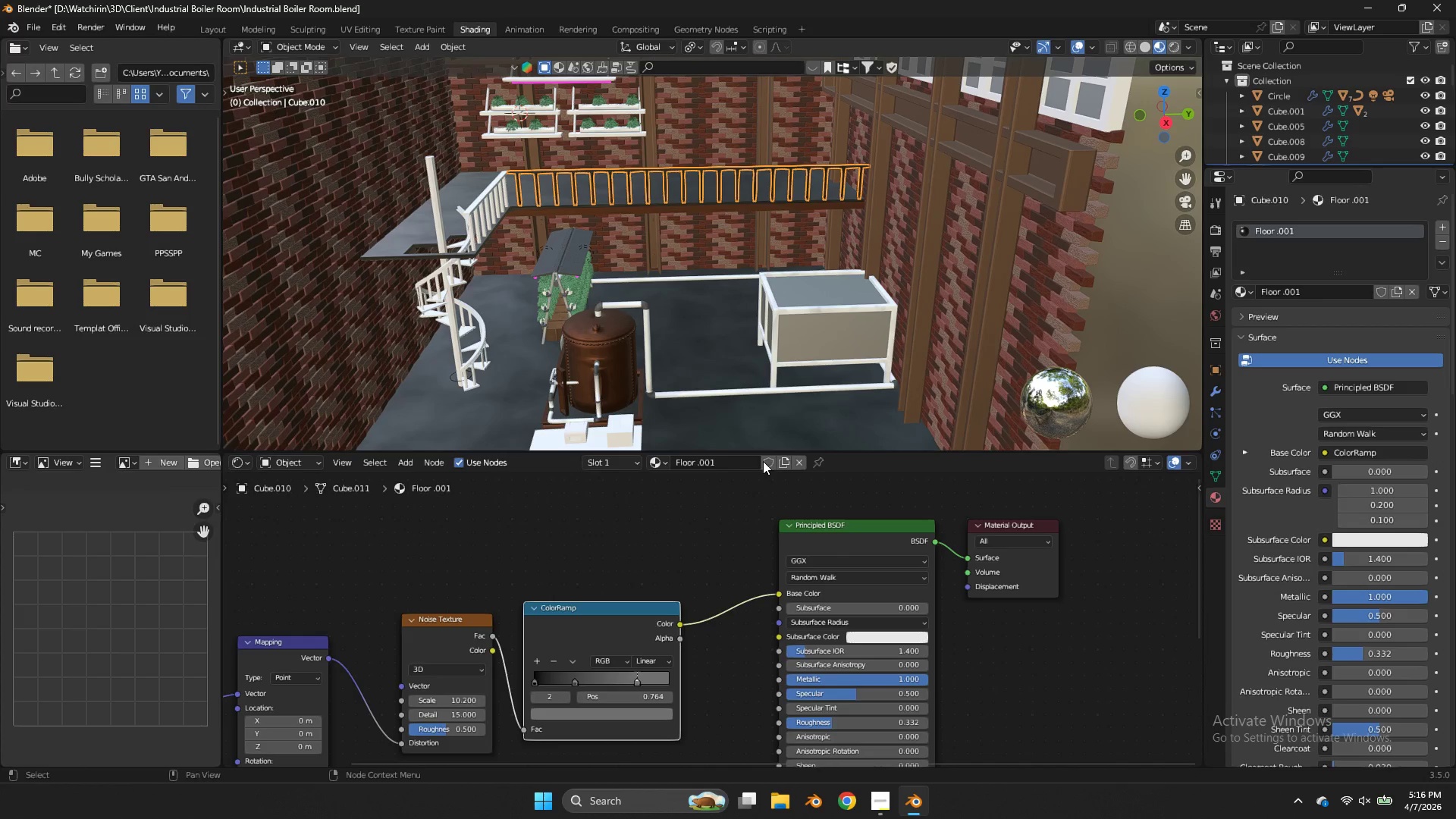 
left_click([744, 461])
 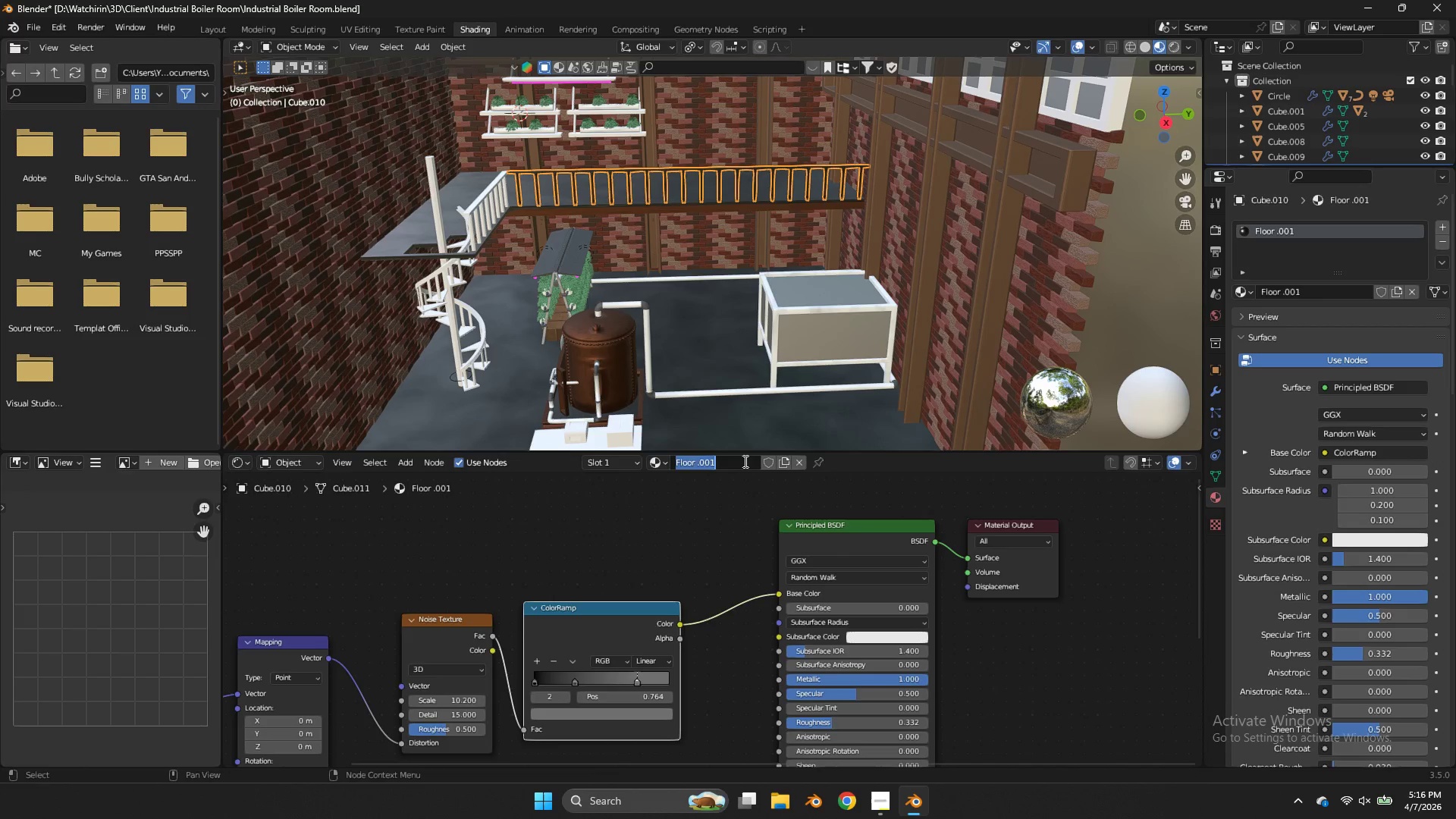 
type(pagar)
 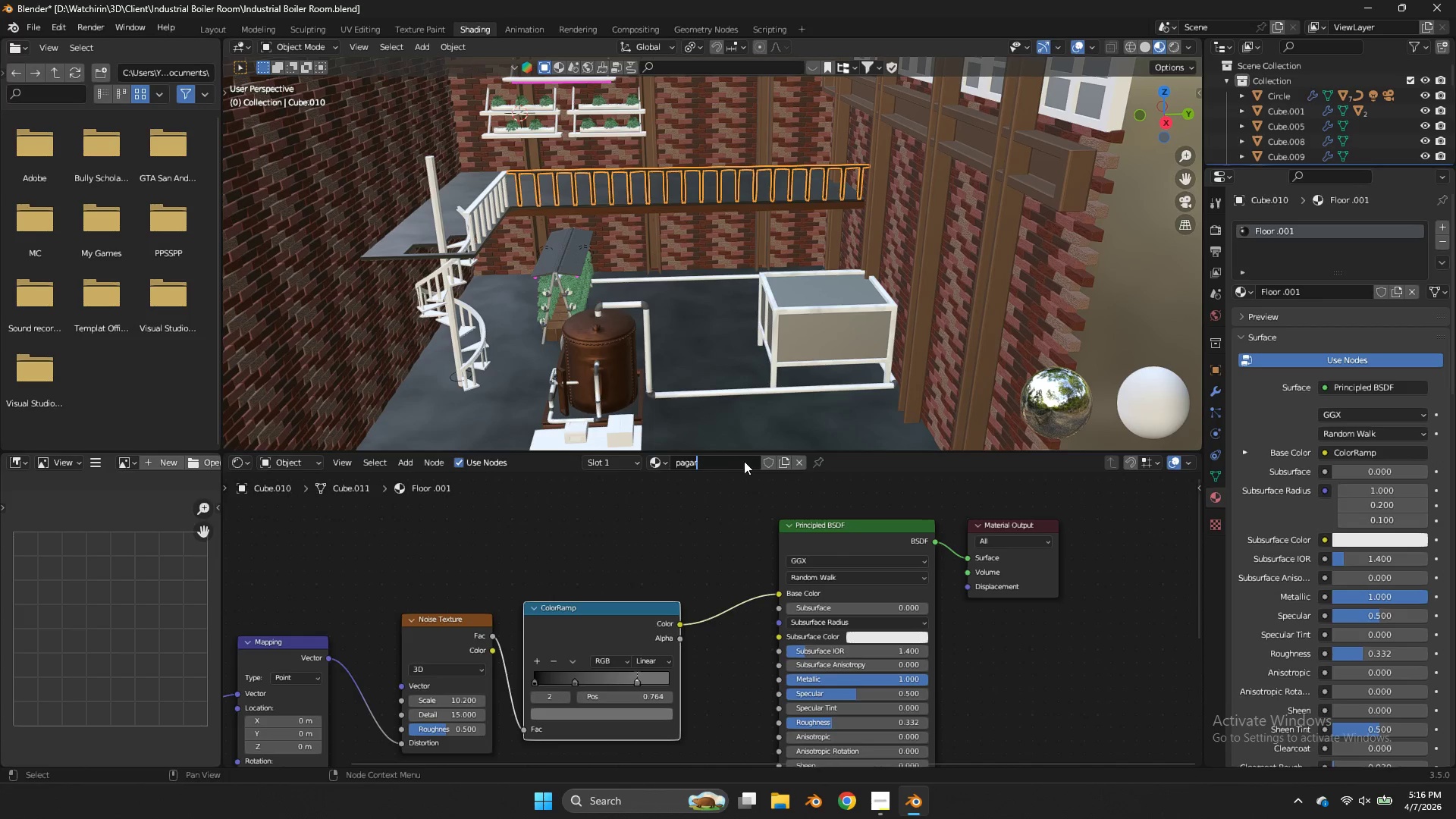 
key(Enter)
 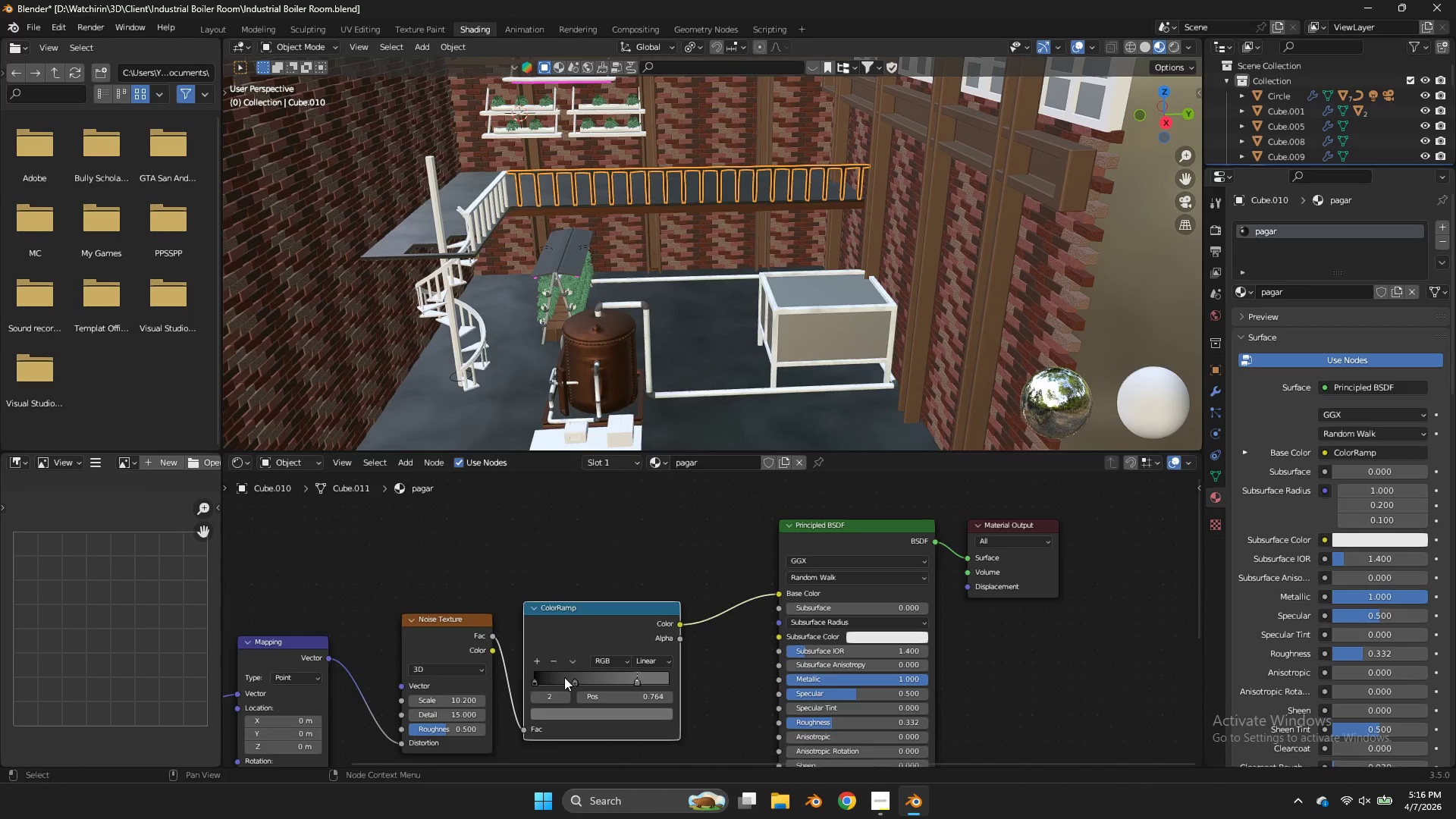 
left_click_drag(start_coordinate=[569, 679], to_coordinate=[573, 679])
 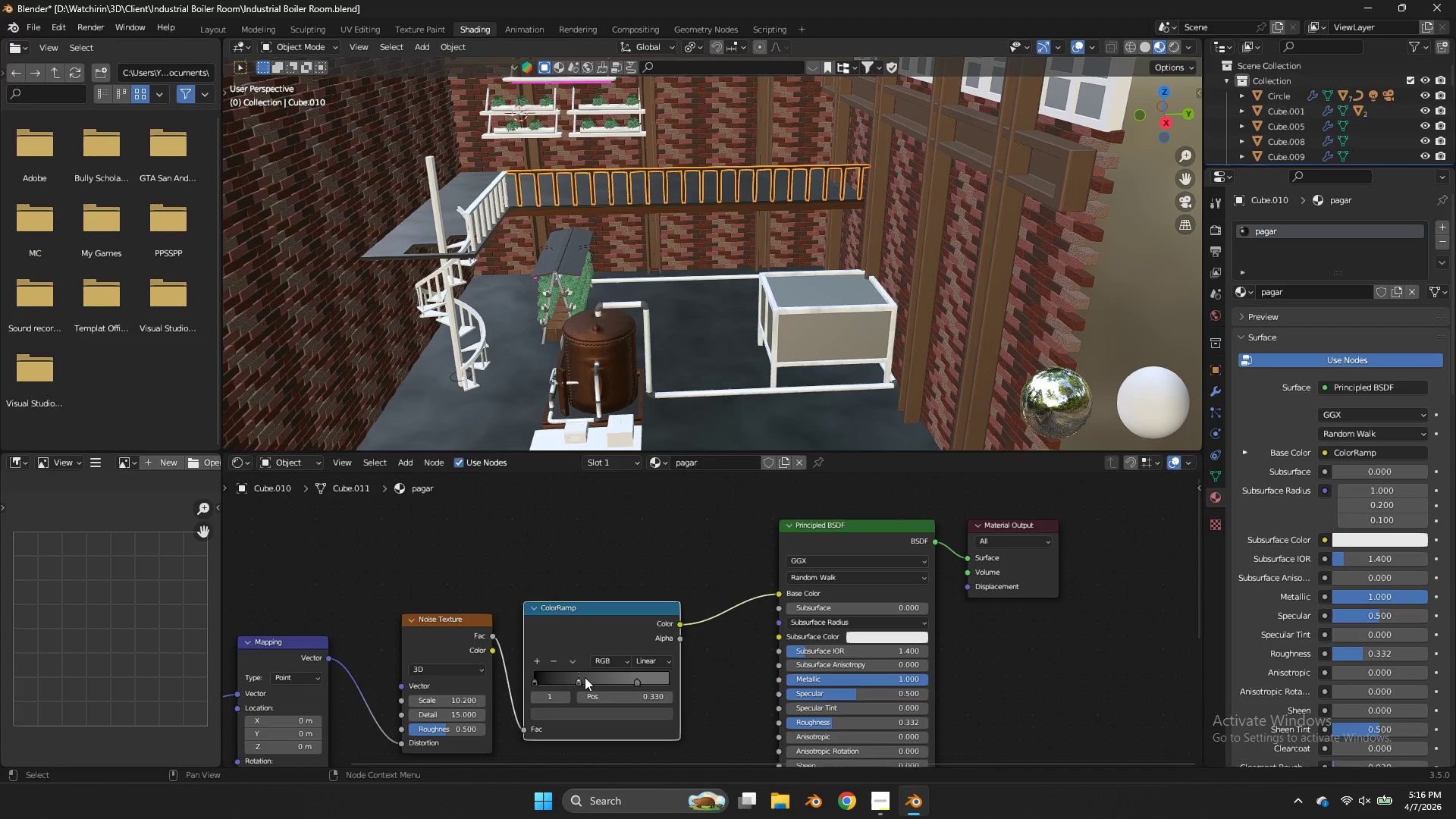 
left_click_drag(start_coordinate=[631, 676], to_coordinate=[620, 681])
 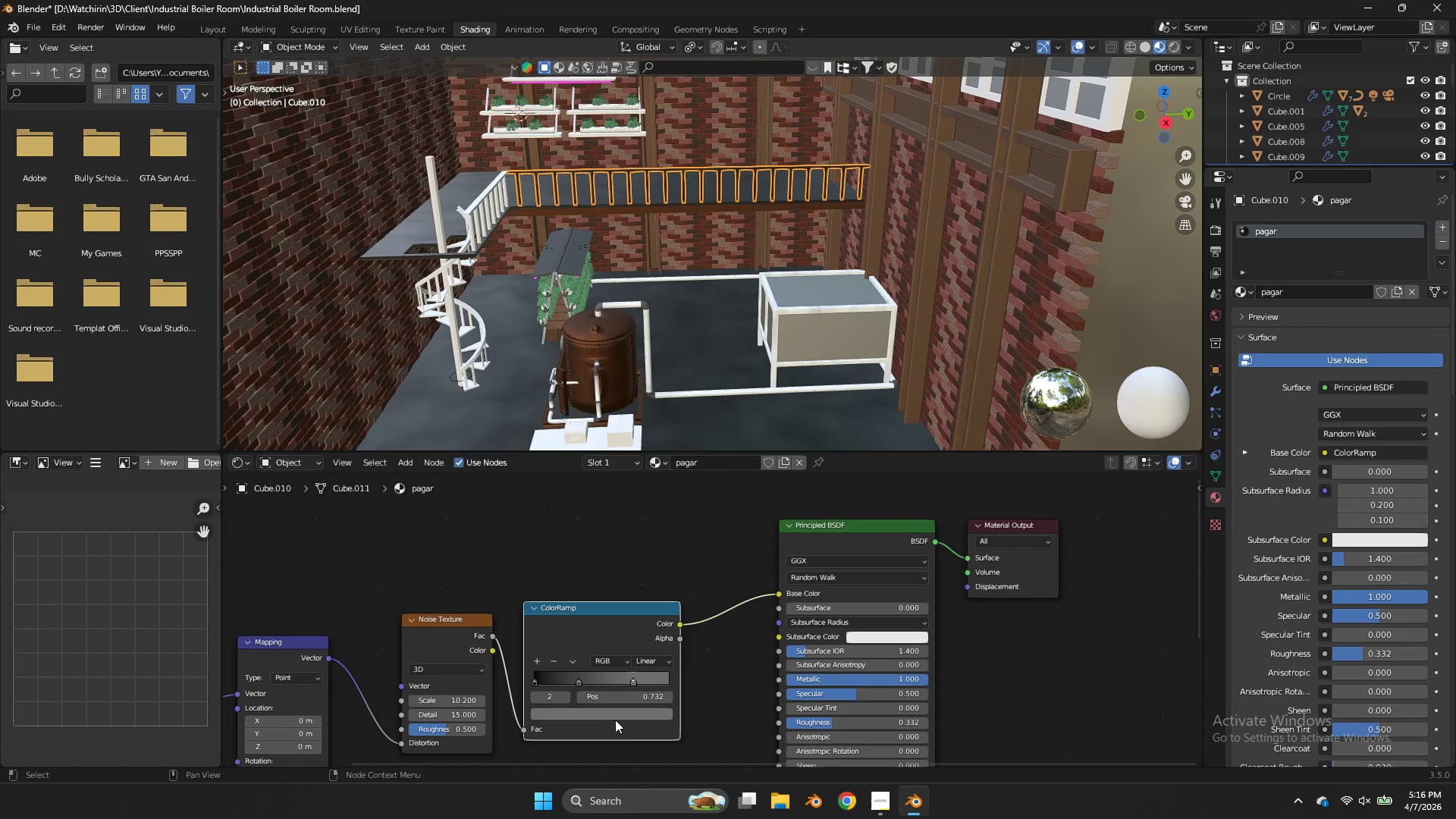 
left_click([615, 720])
 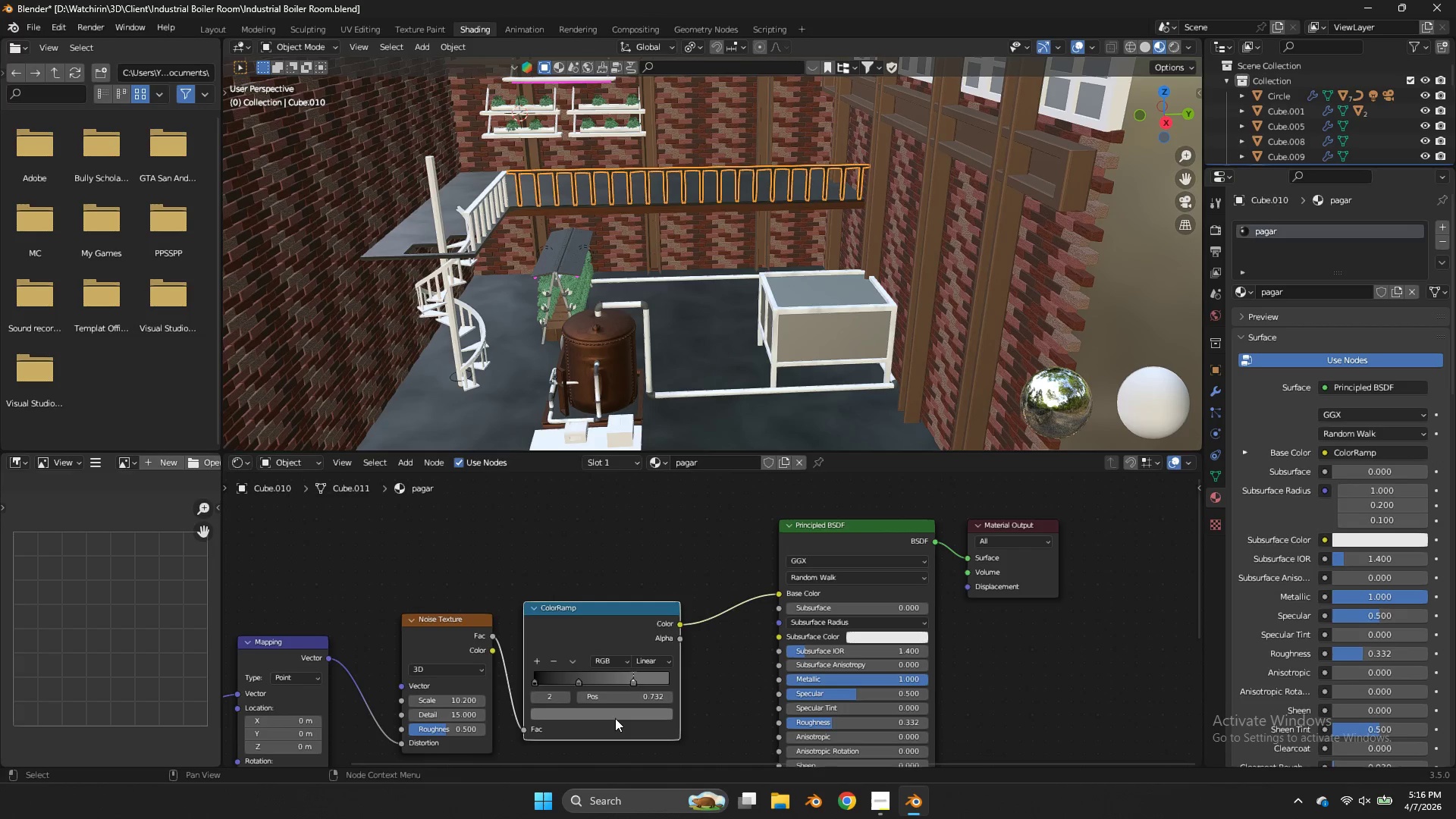 
left_click([615, 717])
 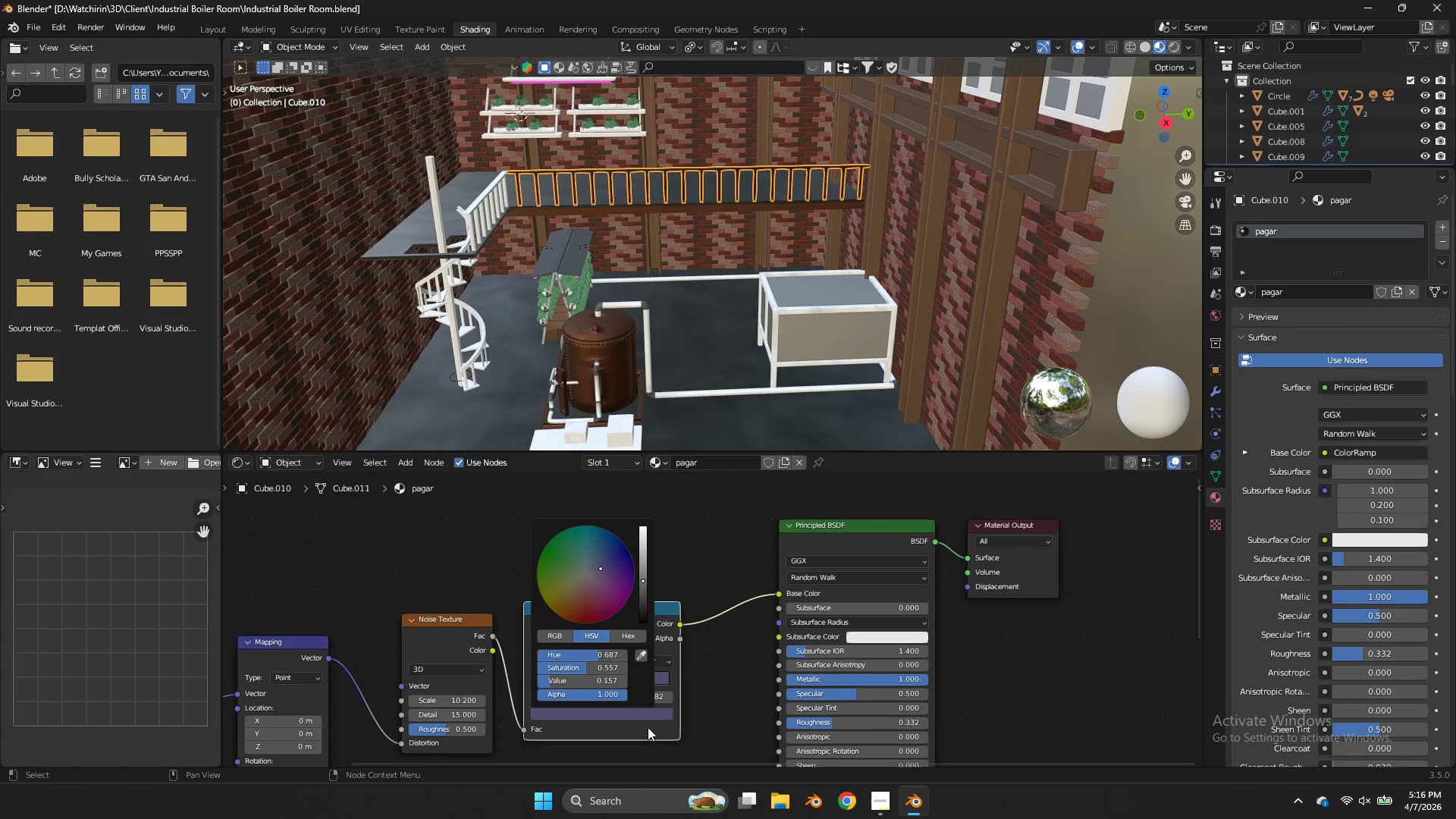 
left_click([581, 679])
 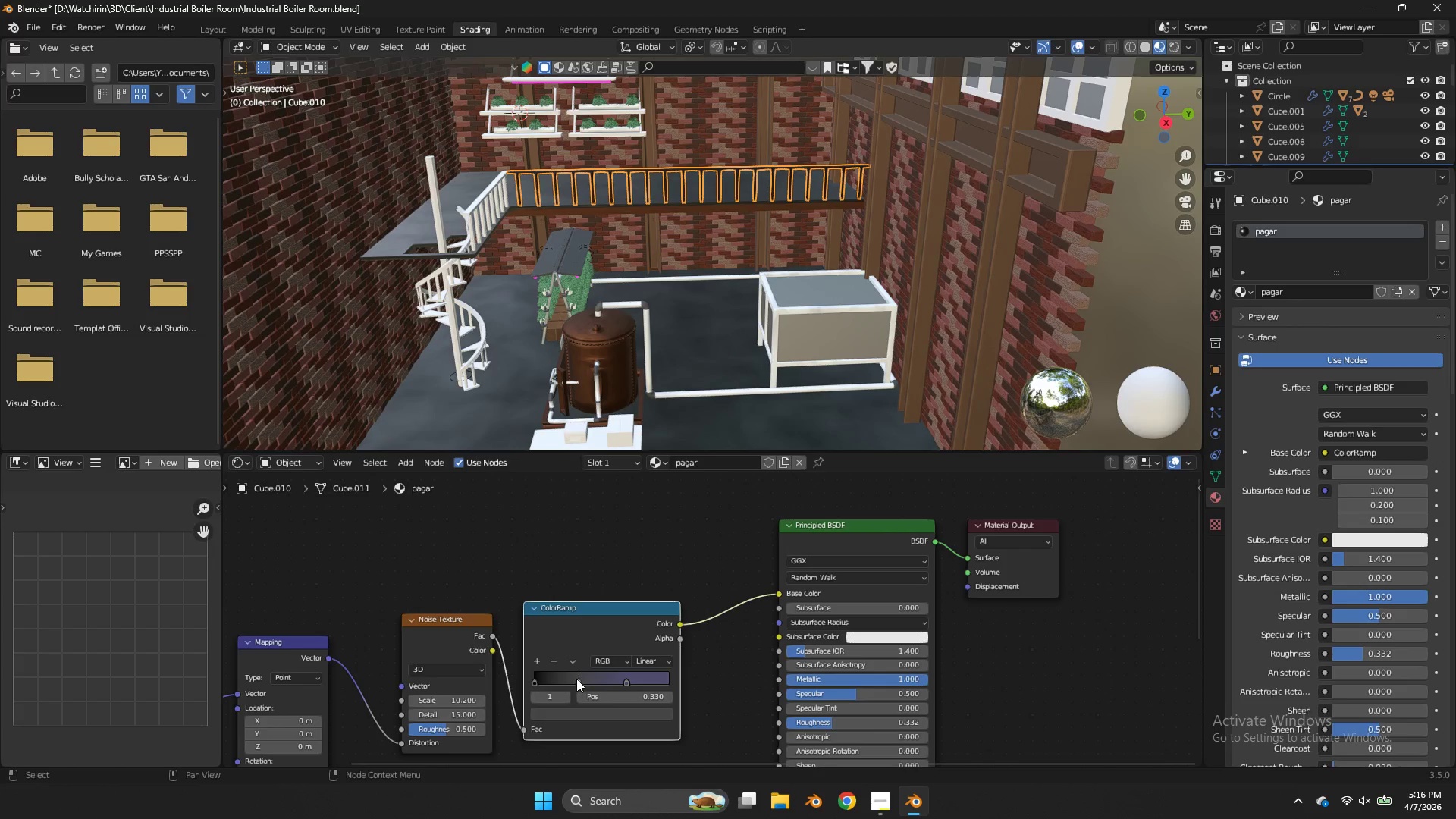 
left_click_drag(start_coordinate=[579, 678], to_coordinate=[561, 679])
 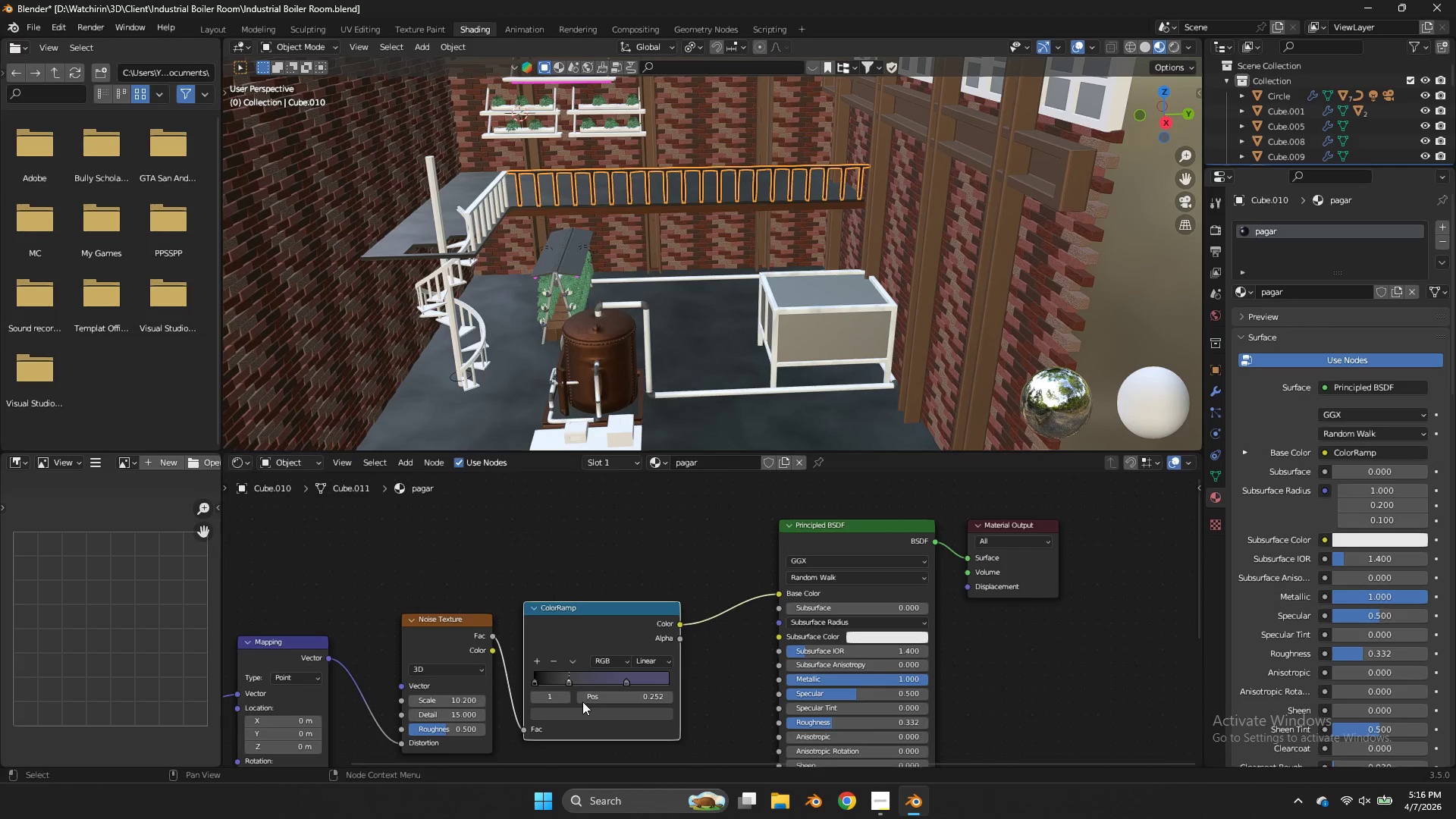 
left_click([584, 711])
 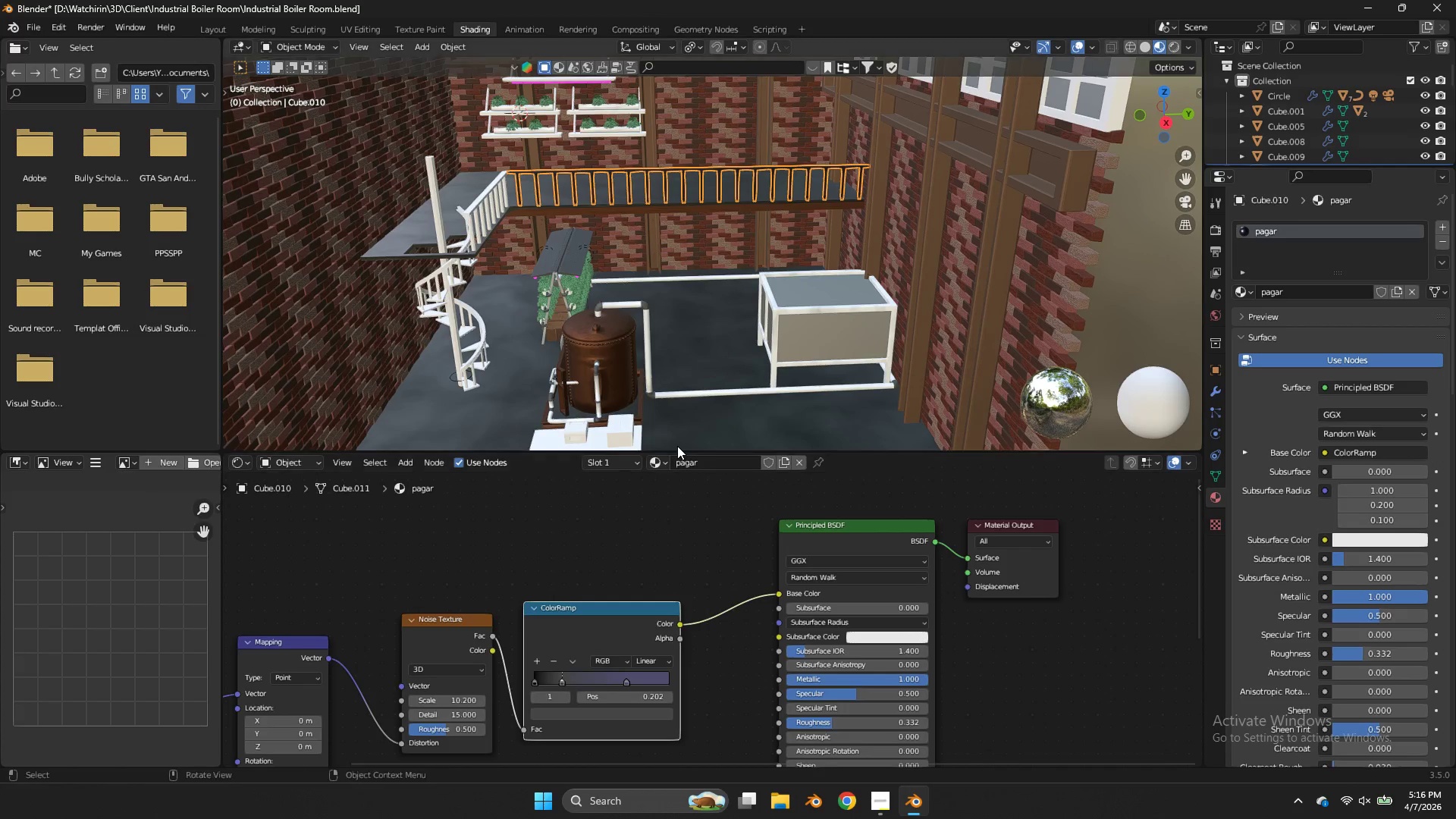 
hold_key(key=Z, duration=0.36)
 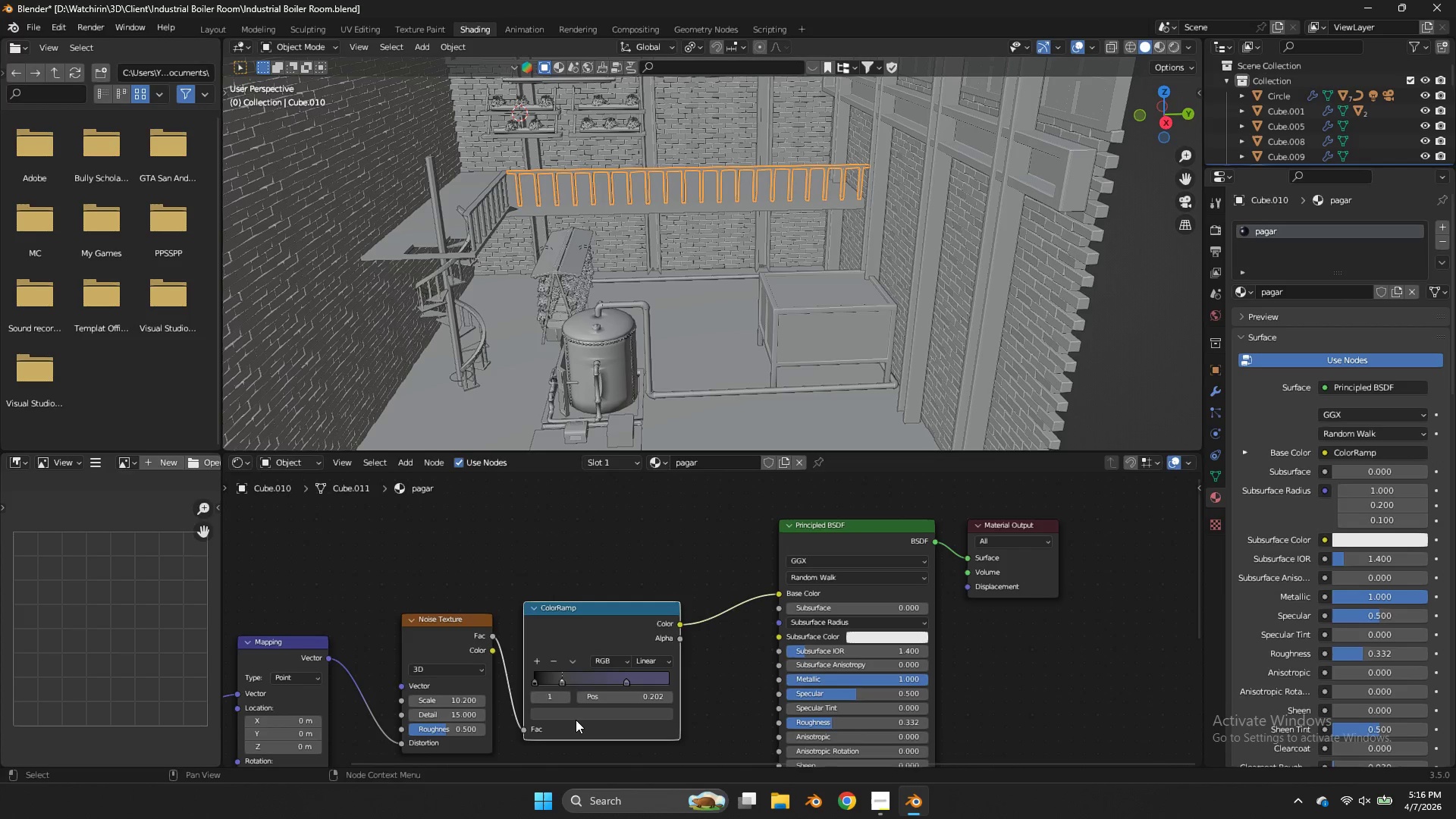 
double_click([573, 716])
 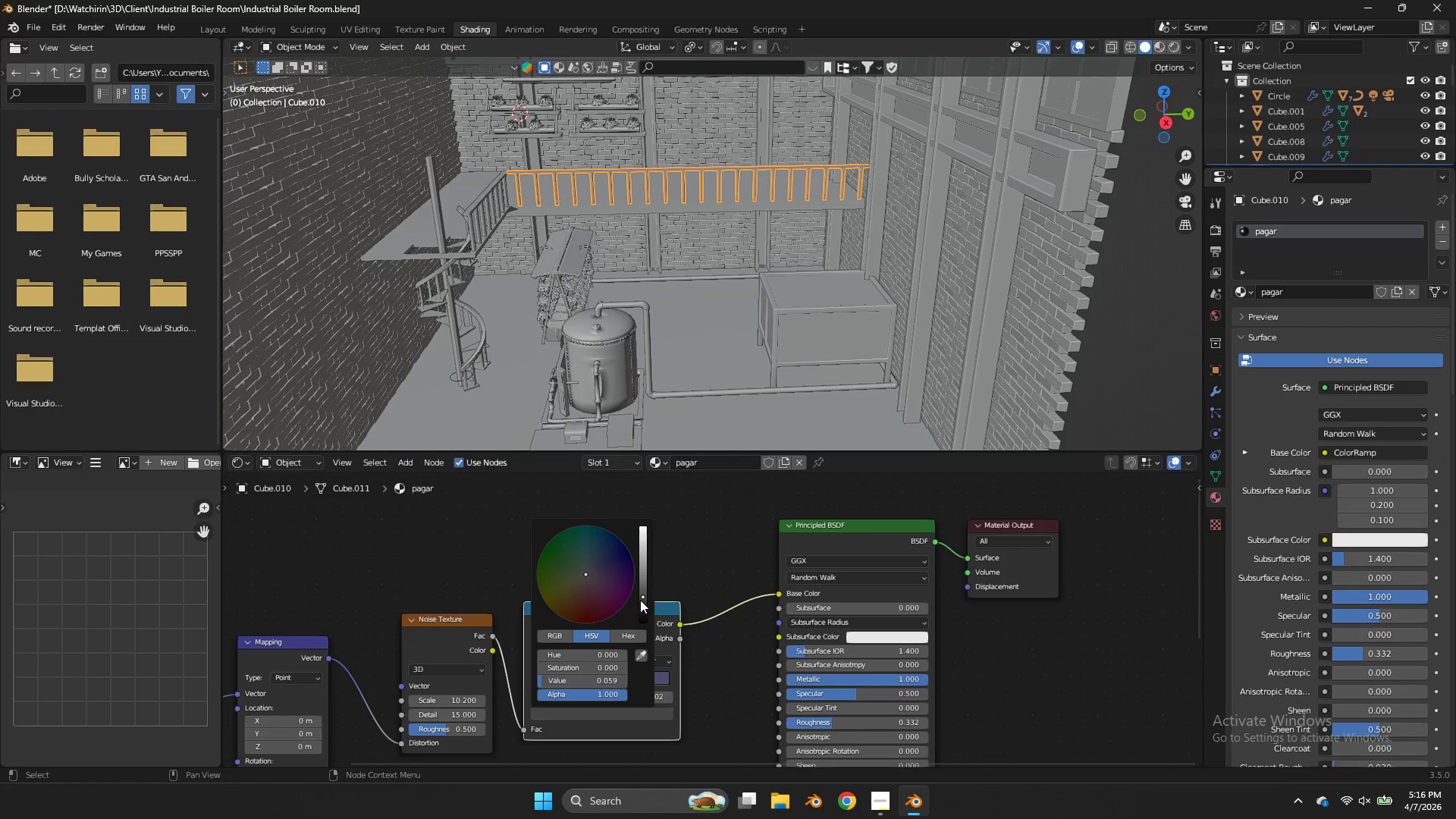 
left_click_drag(start_coordinate=[641, 601], to_coordinate=[643, 414])
 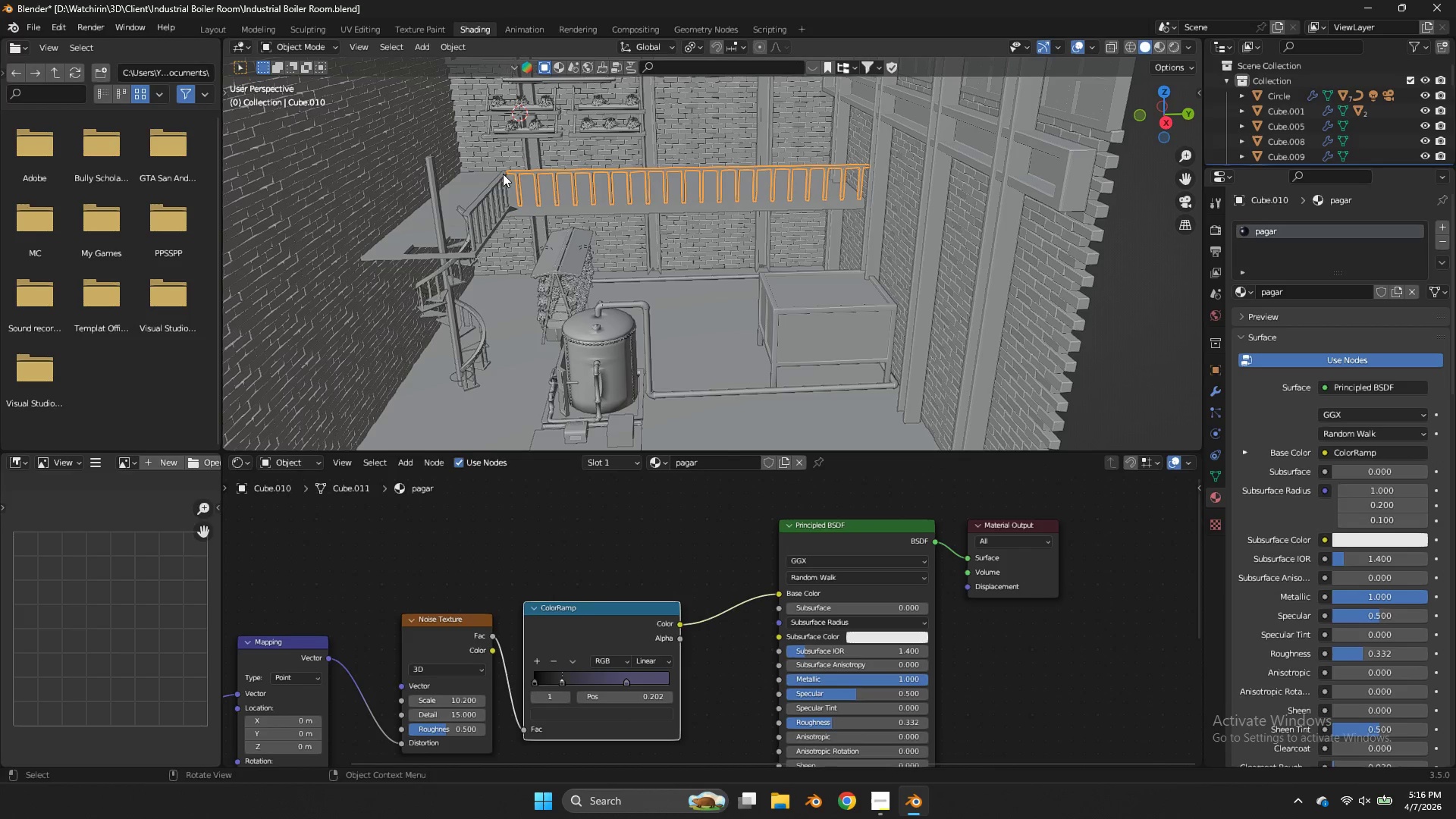 
left_click([500, 175])
 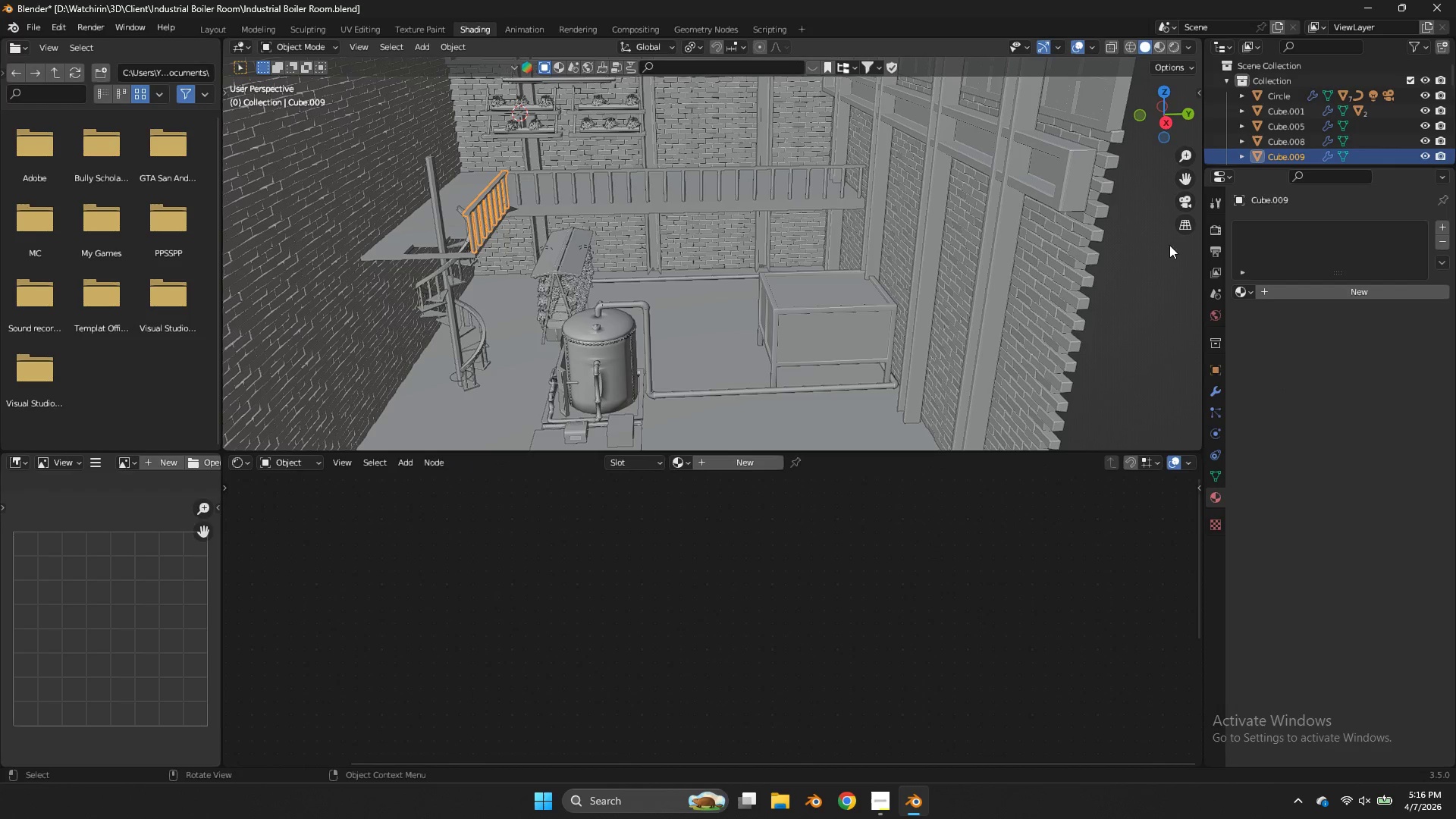 
left_click([1254, 295])
 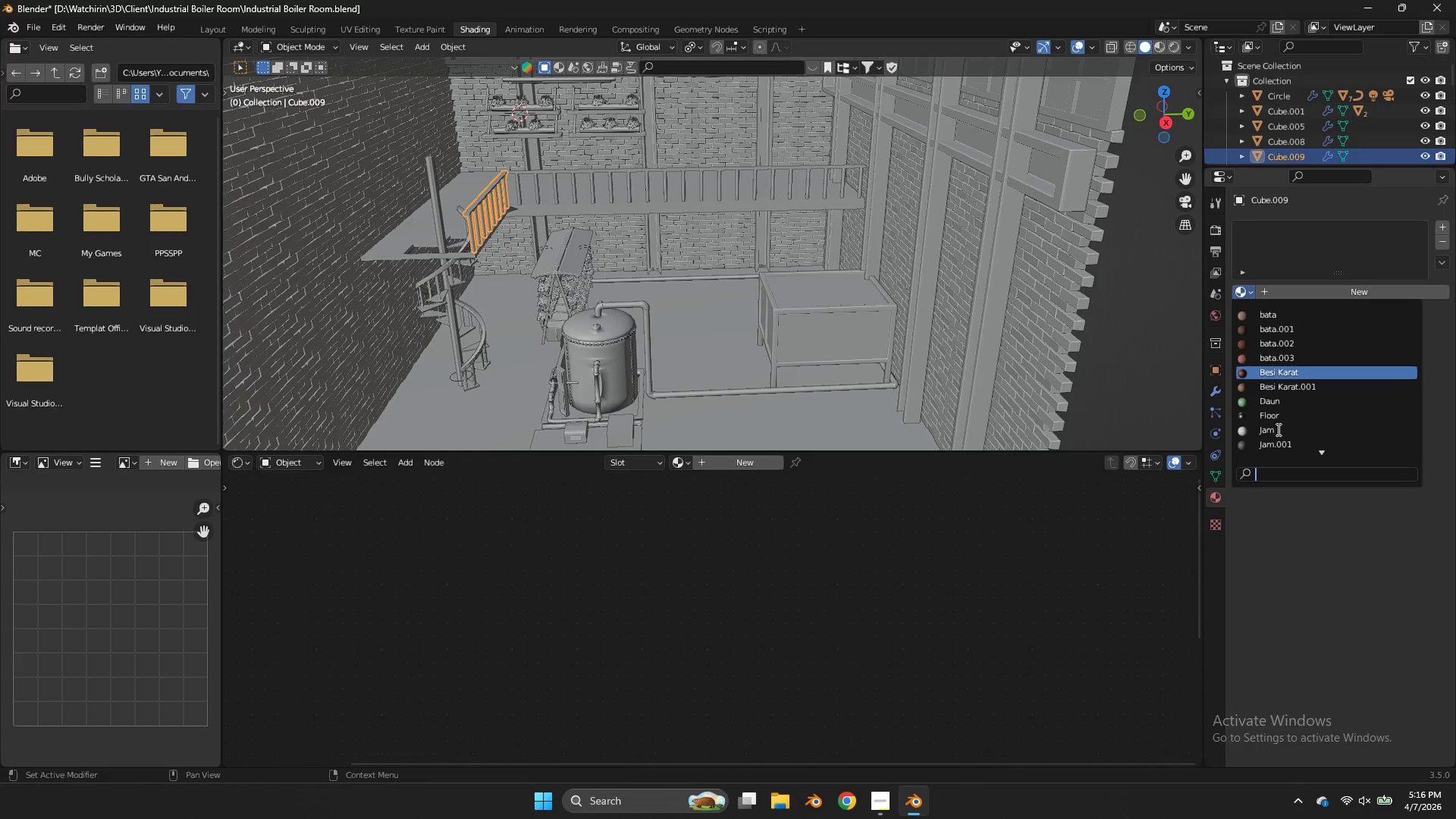 
left_click([1277, 463])
 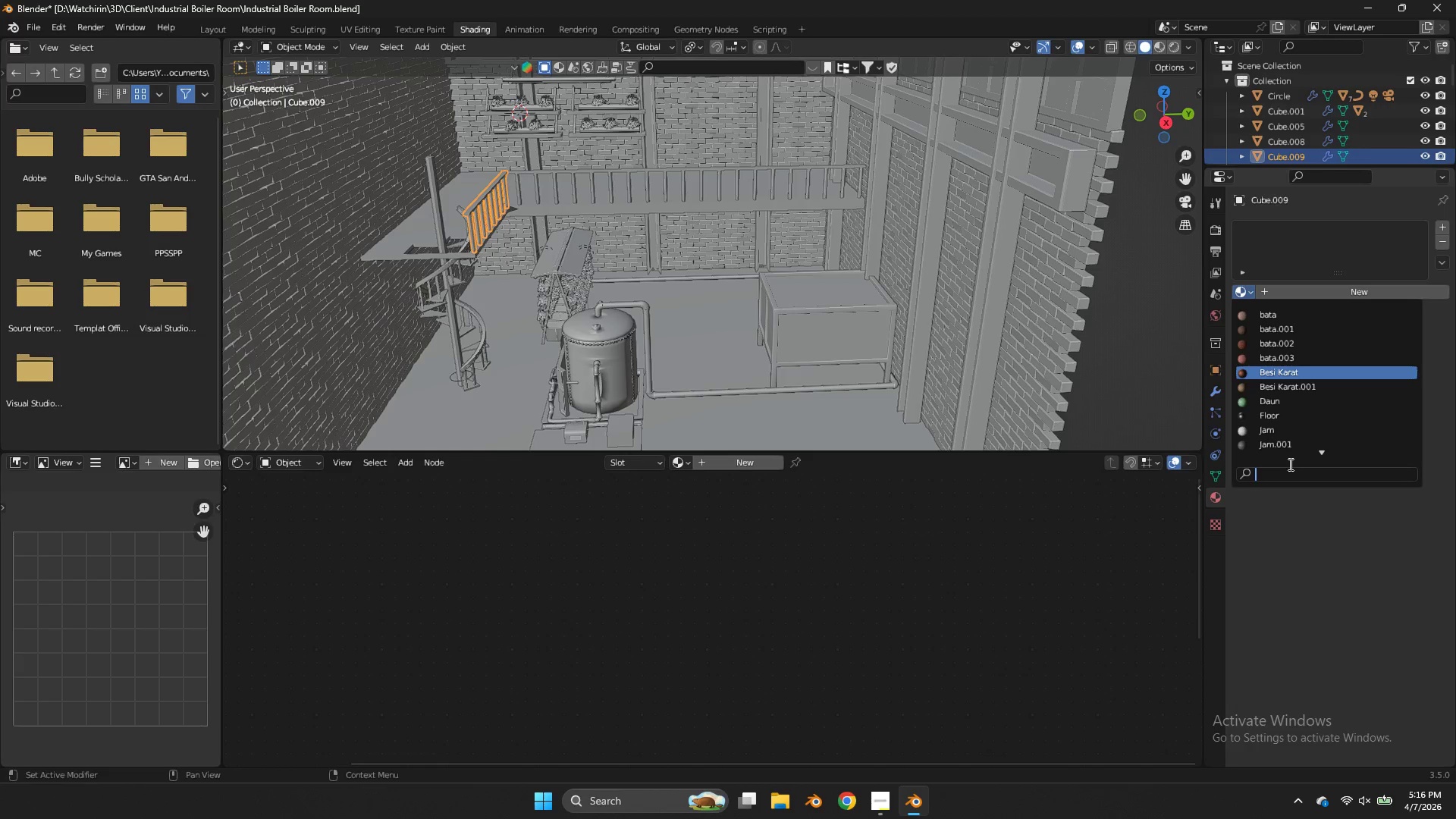 
scroll: coordinate [1276, 450], scroll_direction: down, amount: 6.0
 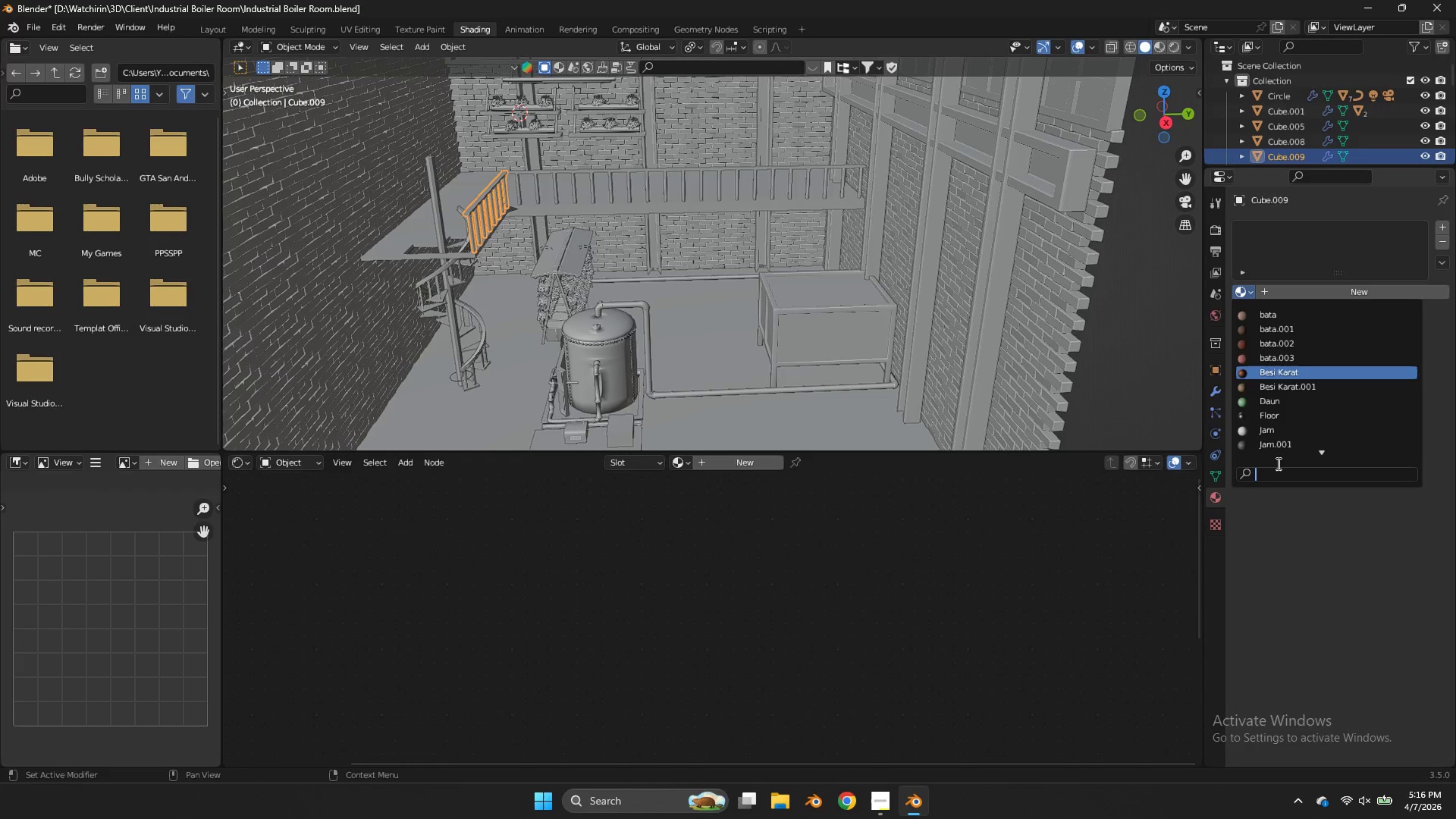 
wait(7.39)
 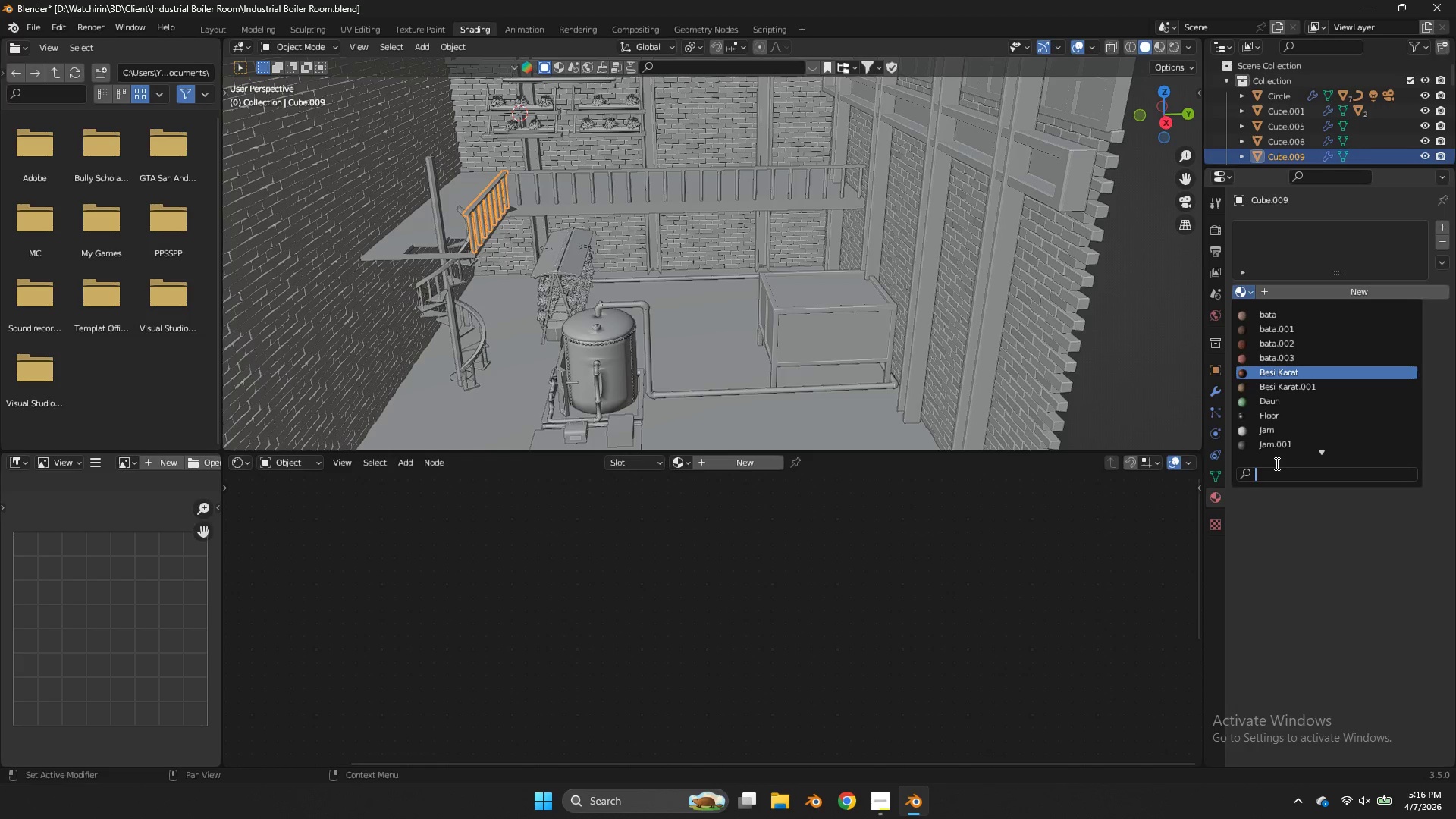 
double_click([1294, 473])
 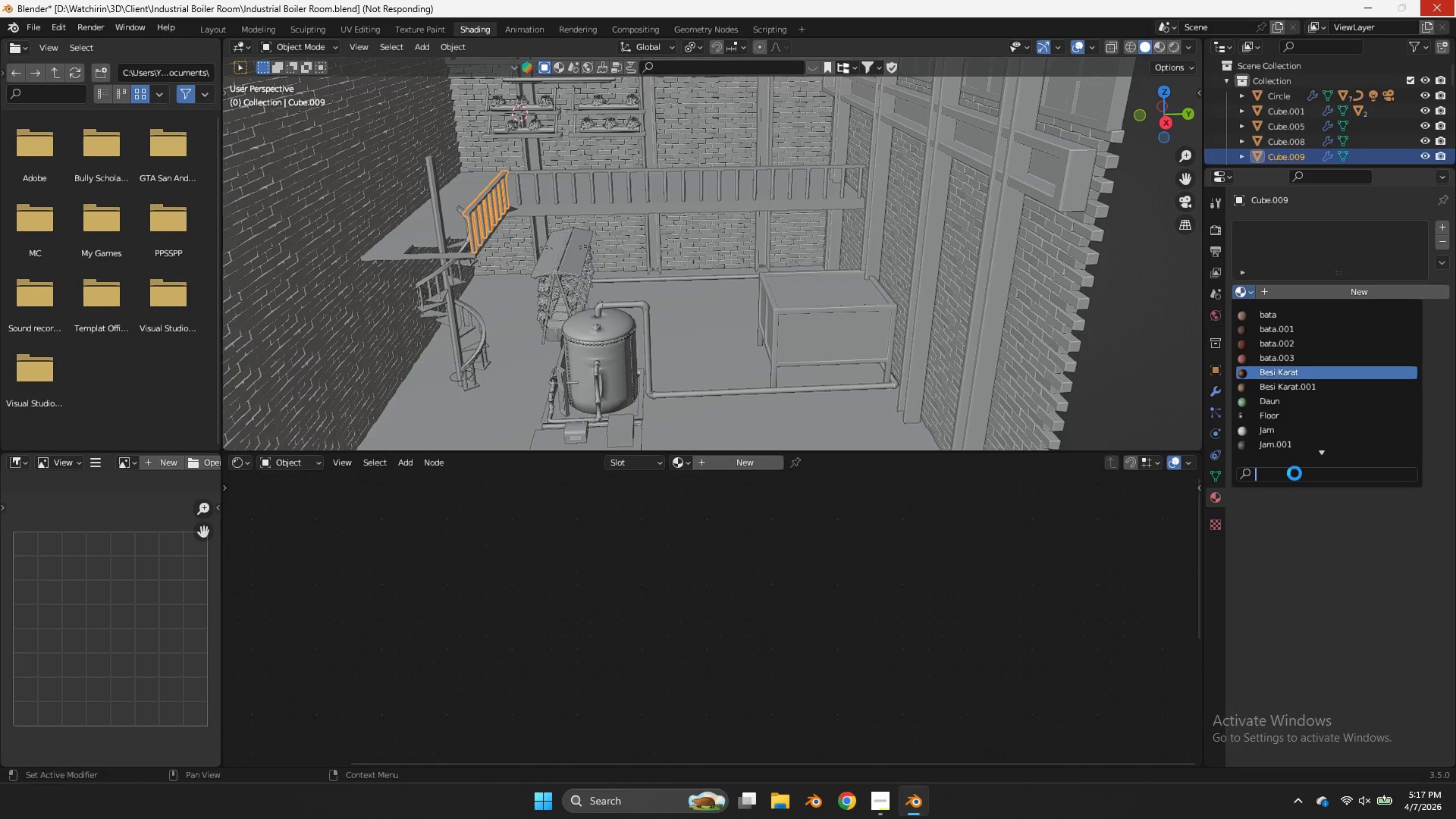 
wait(11.58)
 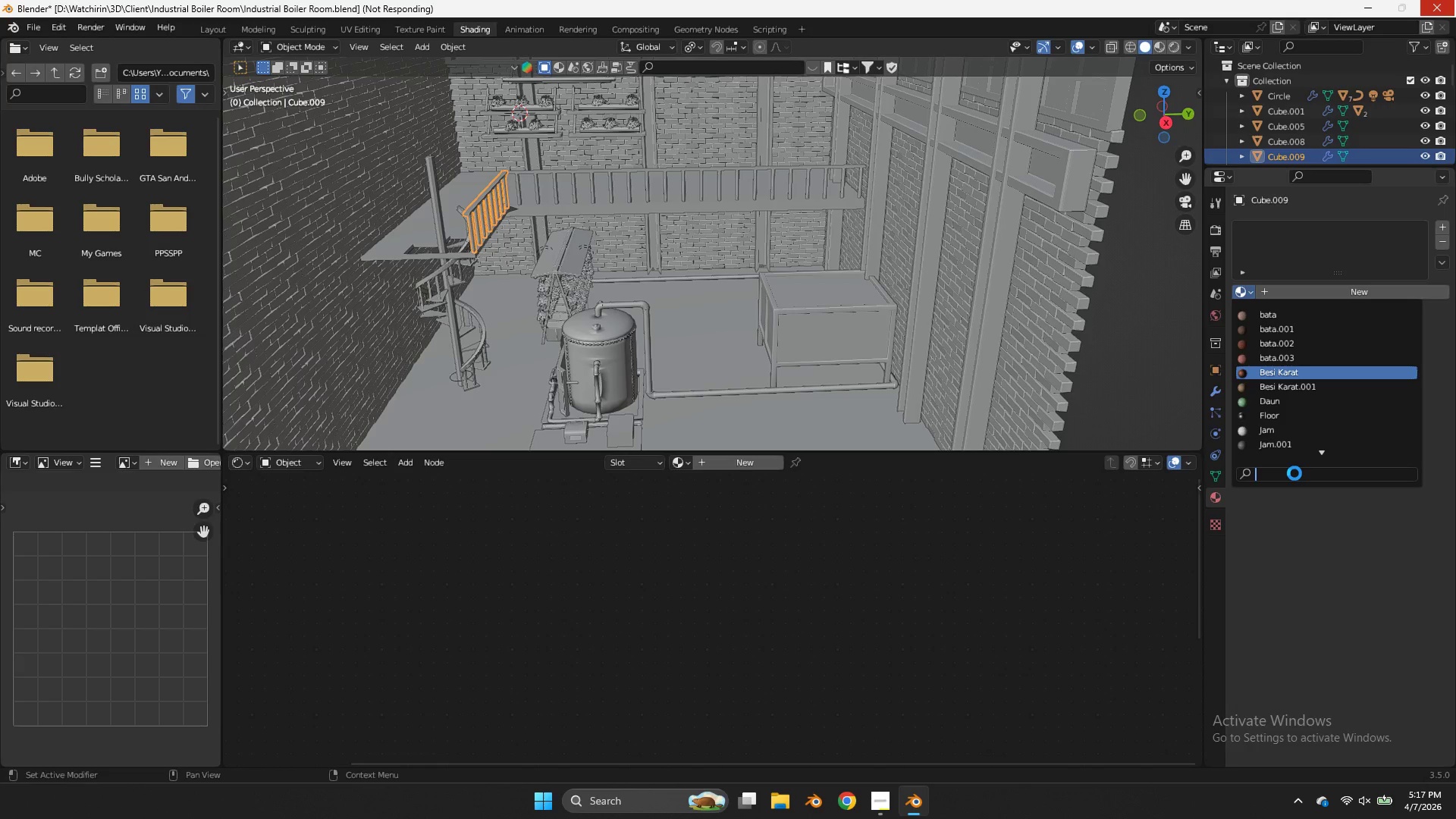 
left_click([886, 795])